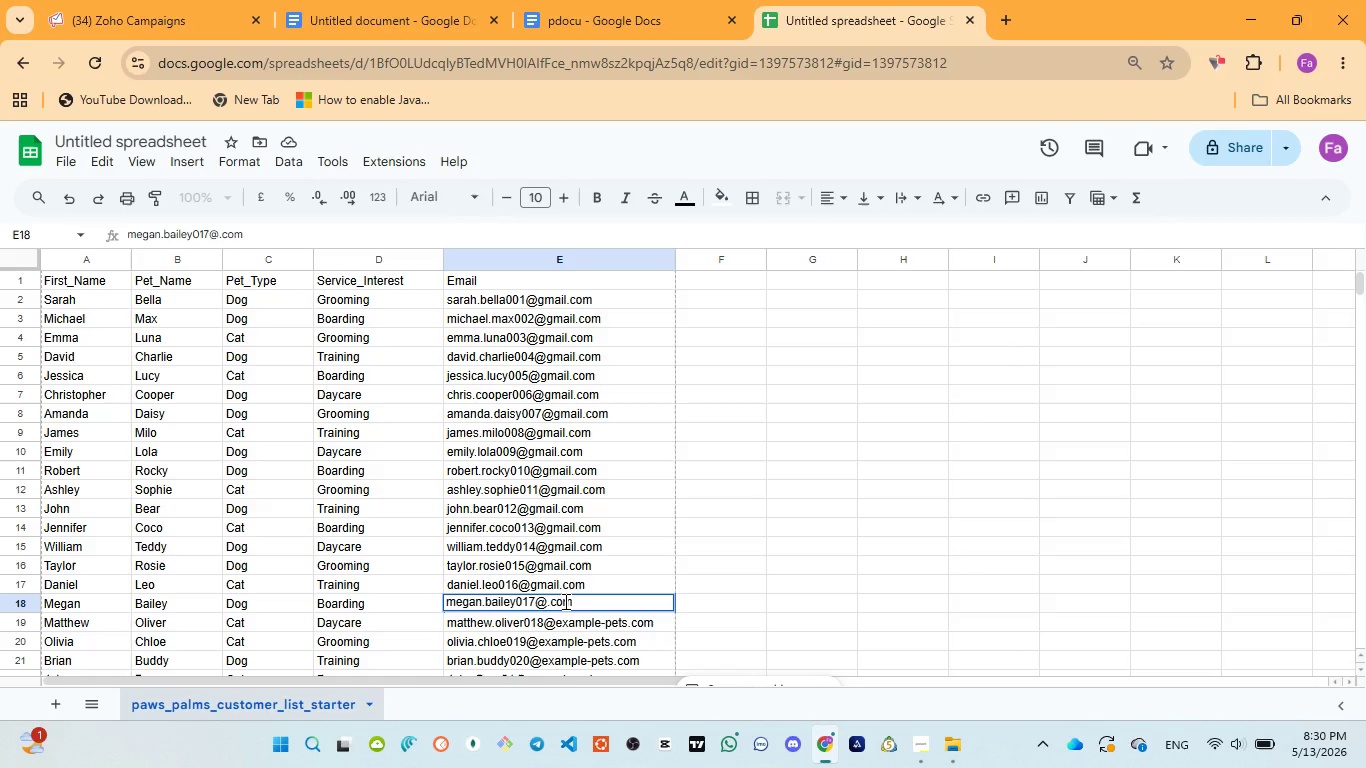 
key(Control+V)
 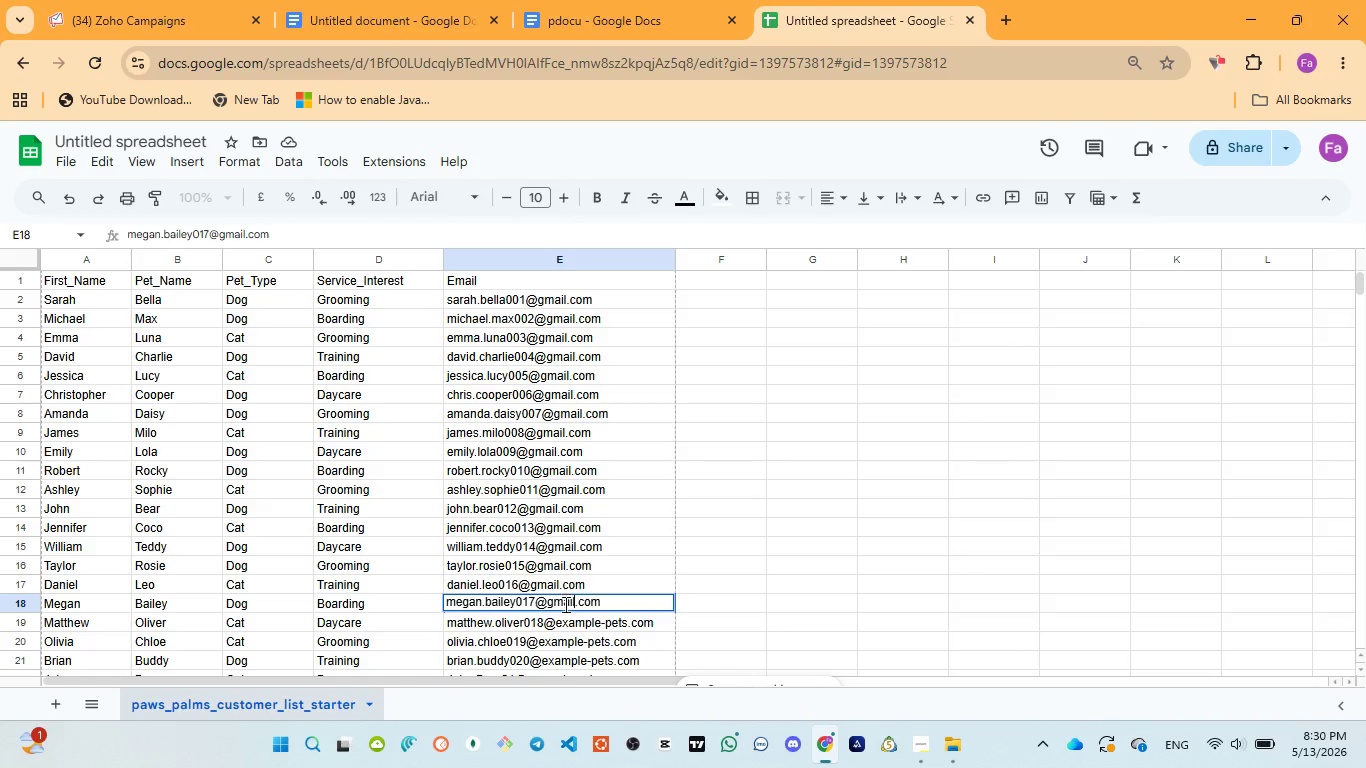 
left_click([568, 627])
 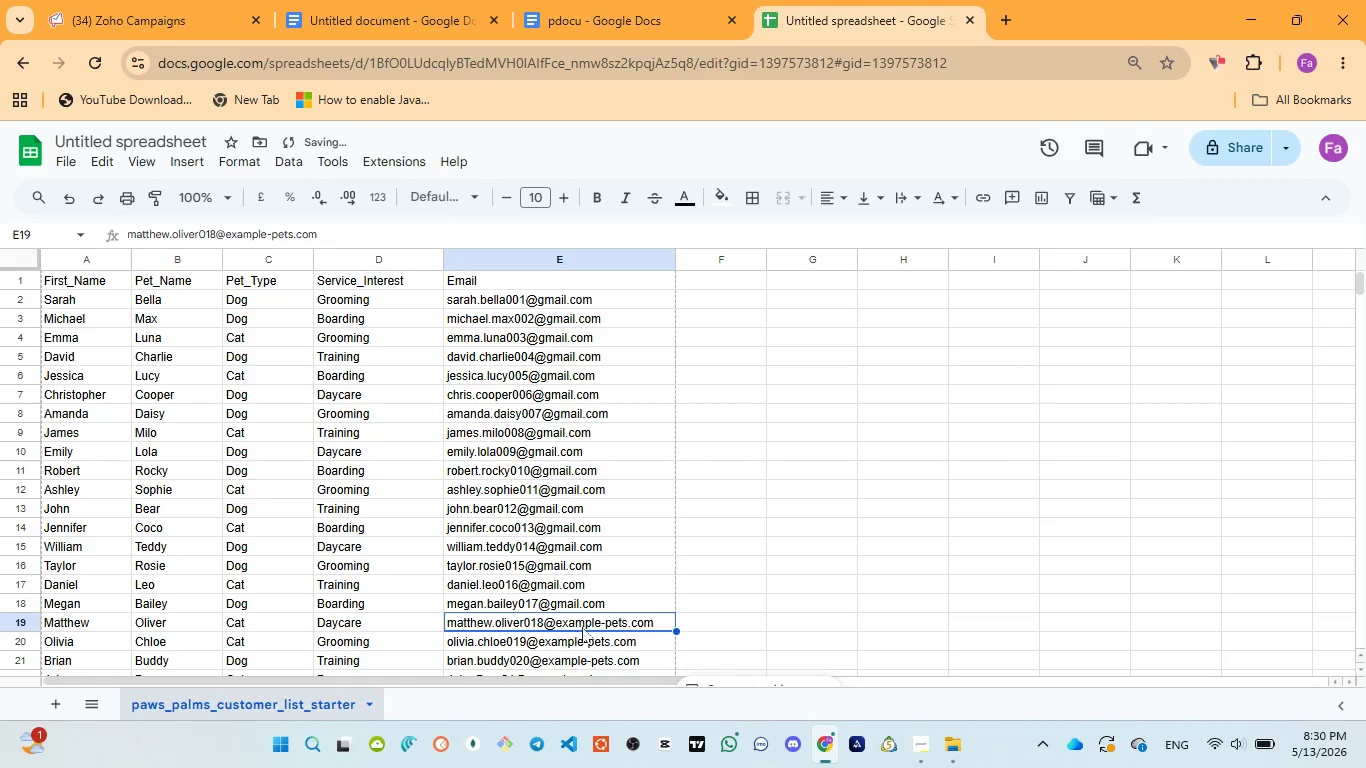 
left_click([584, 626])
 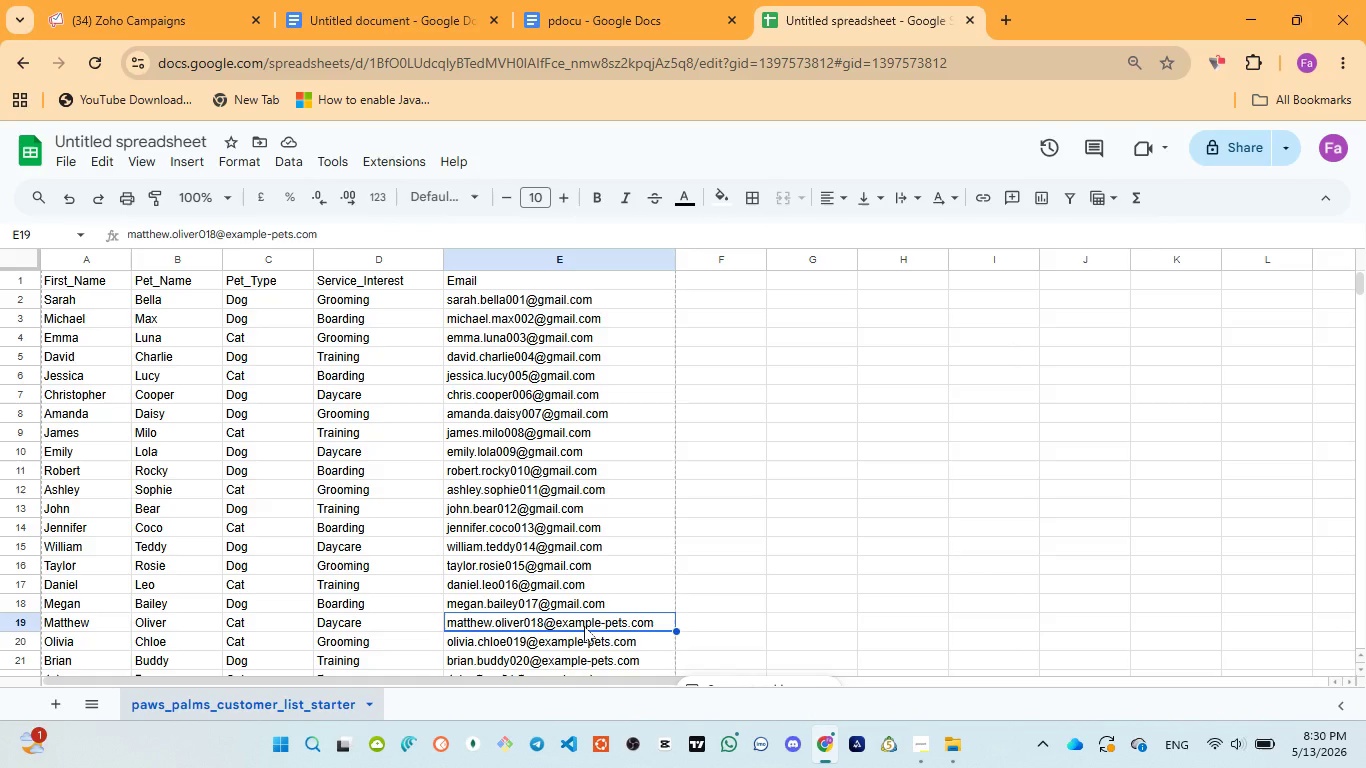 
wait(25.16)
 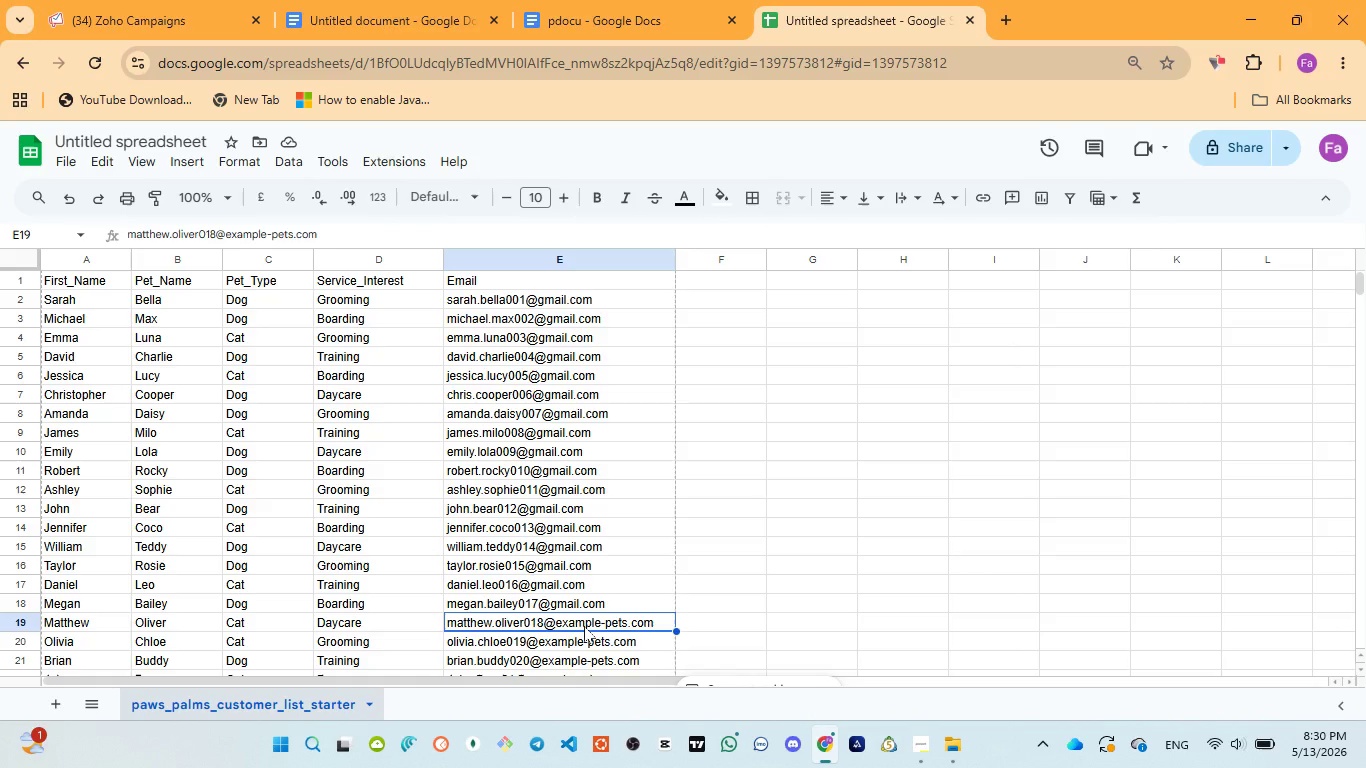 
double_click([584, 626])
 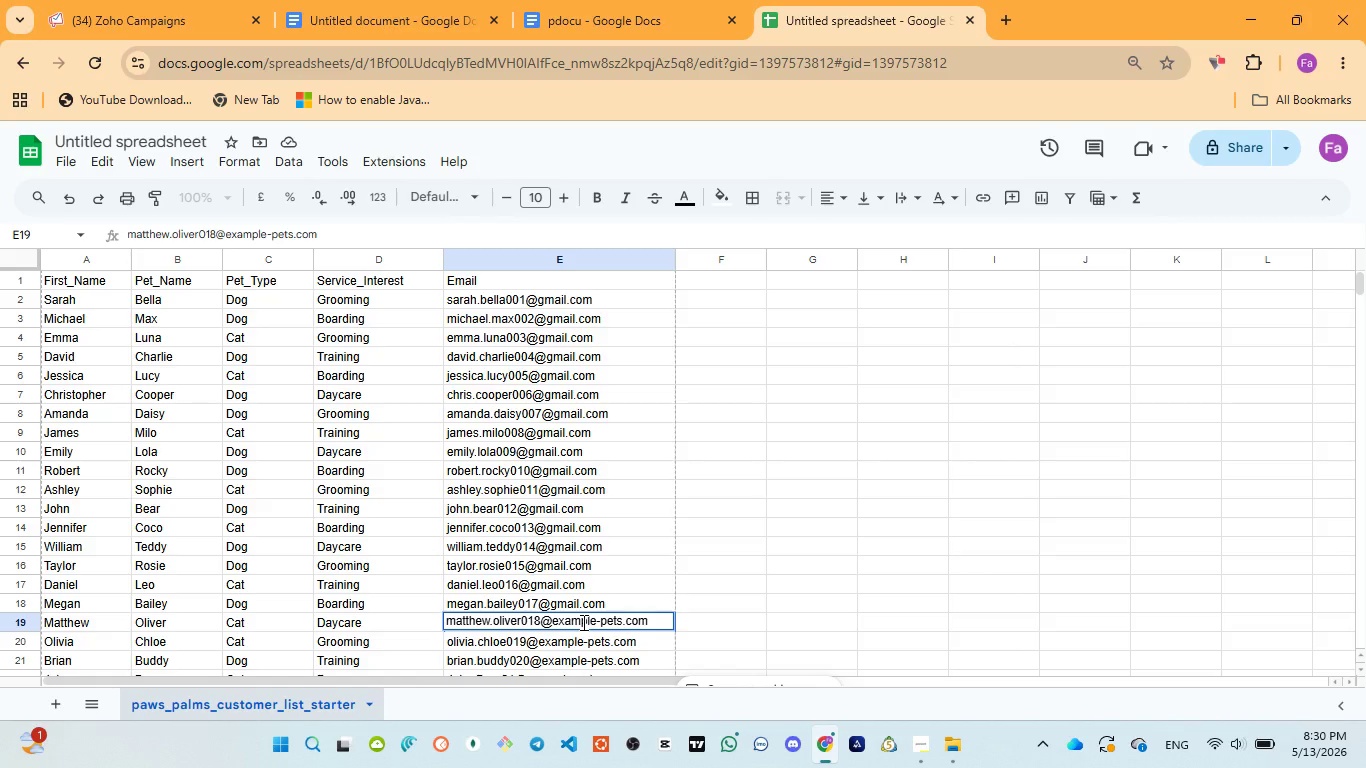 
double_click([582, 622])
 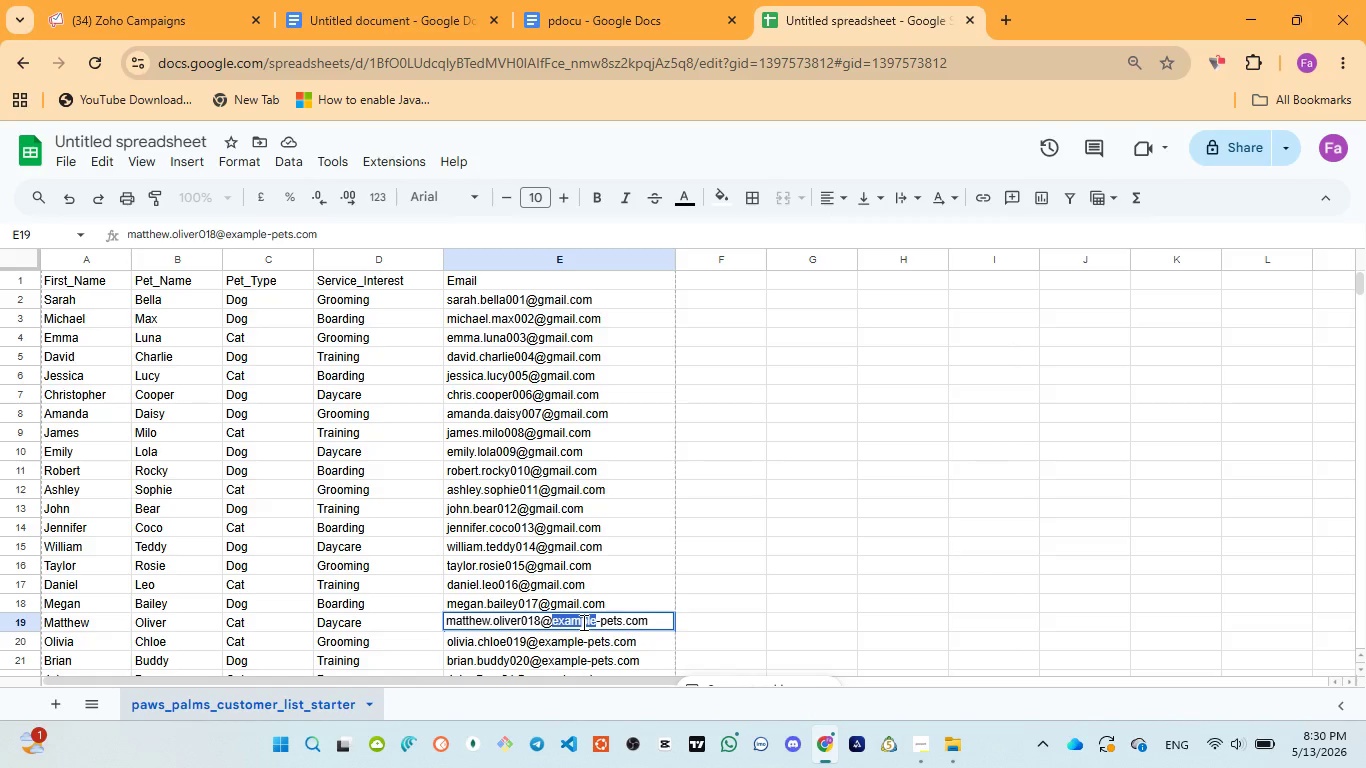 
key(Backspace)
 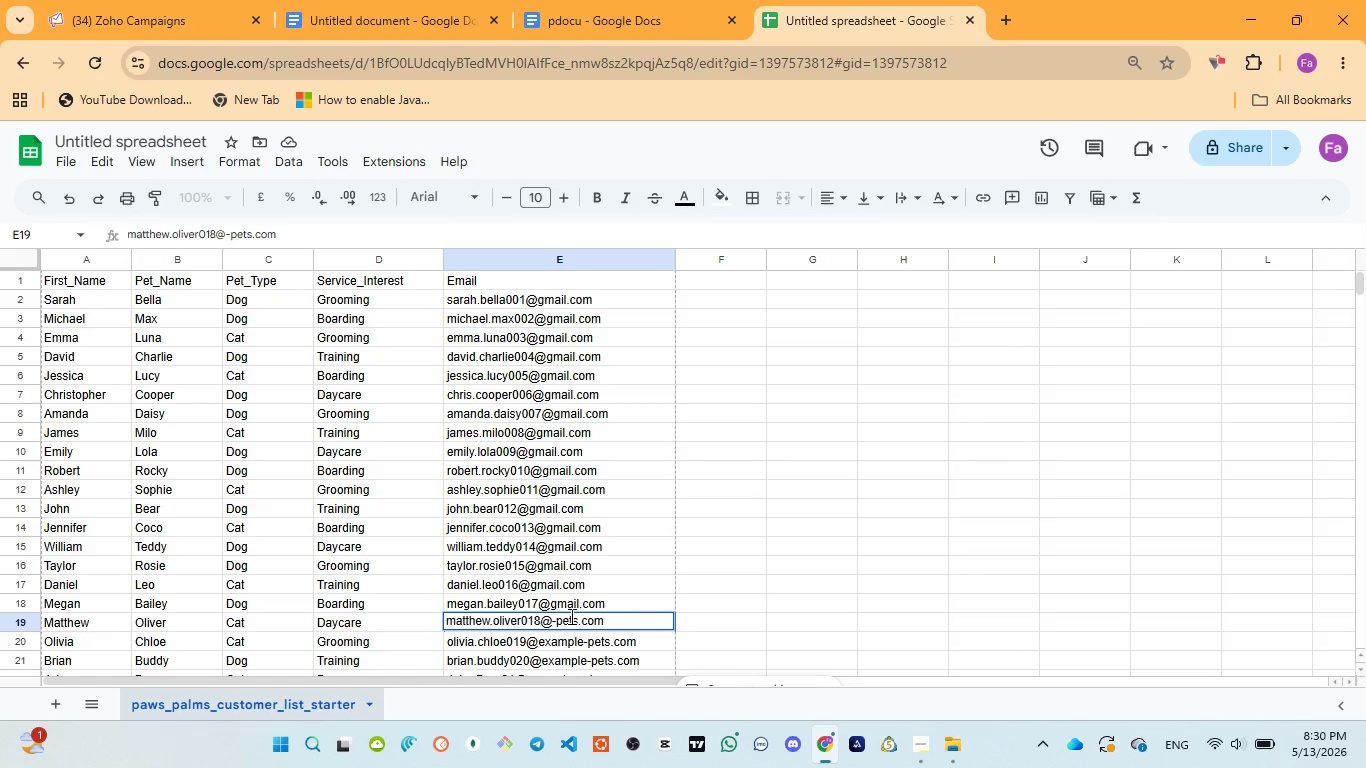 
double_click([570, 616])
 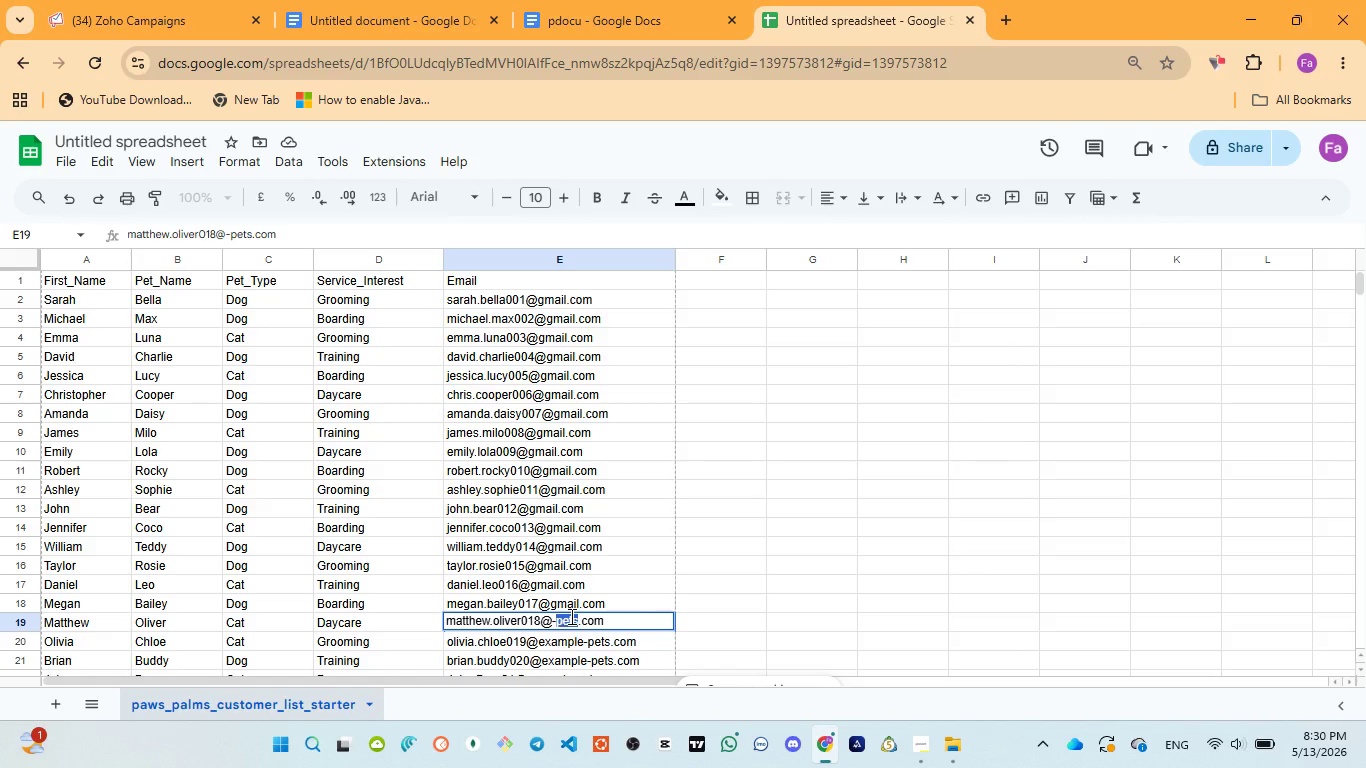 
key(Backspace)
 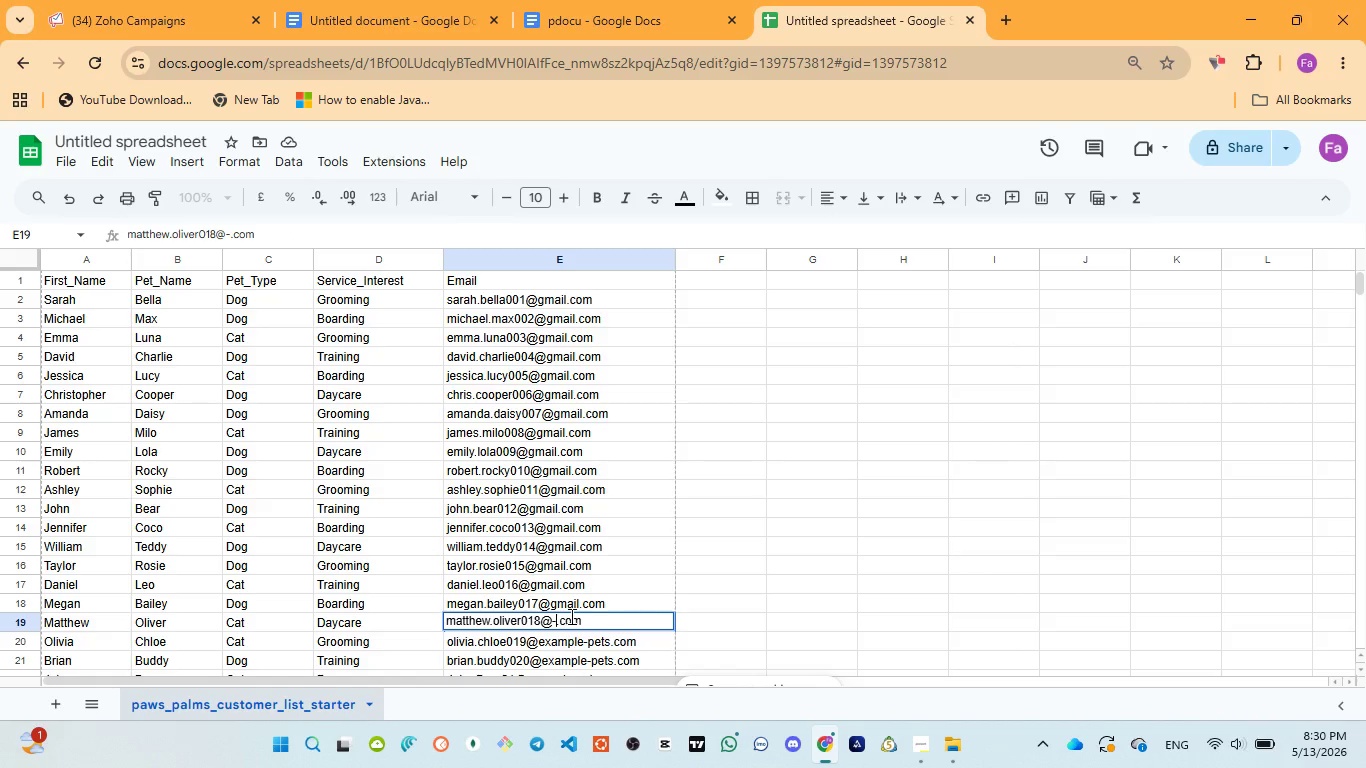 
key(Backspace)
 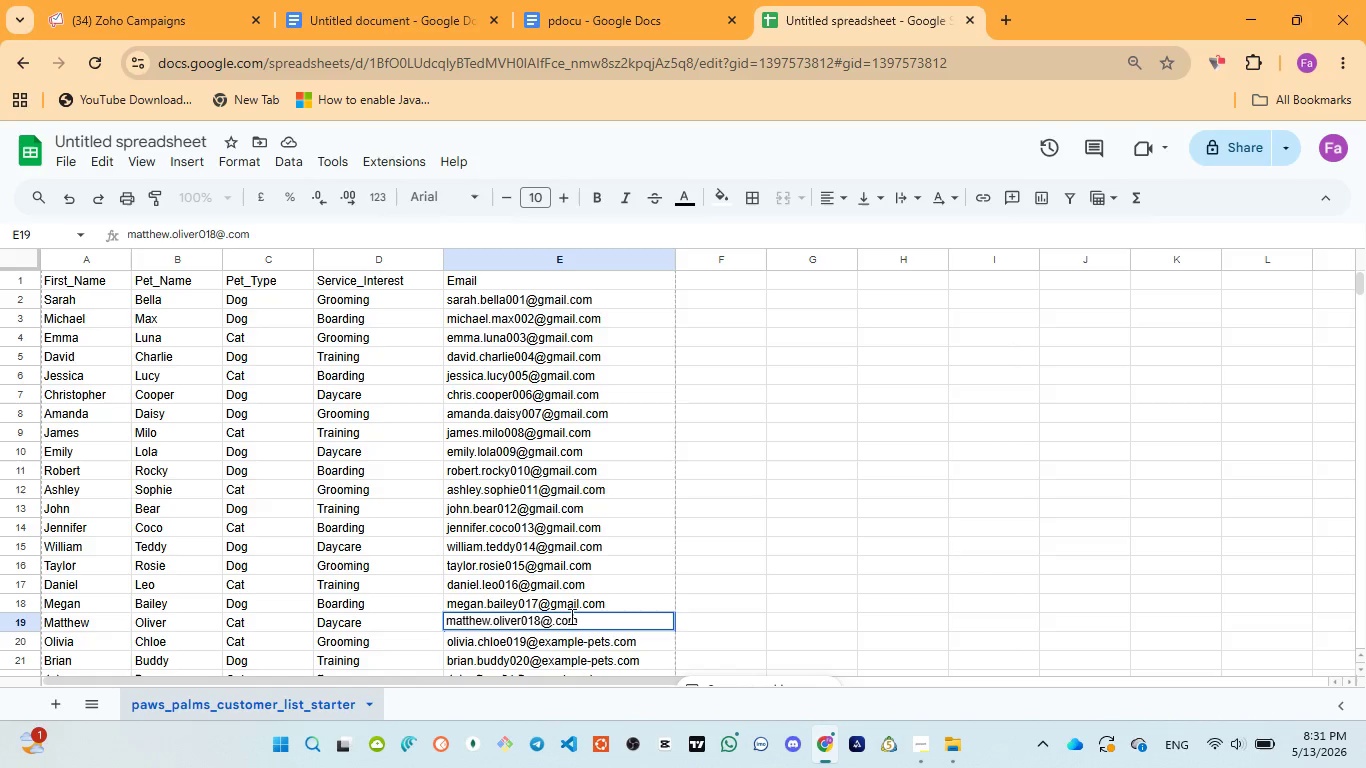 
wait(15.94)
 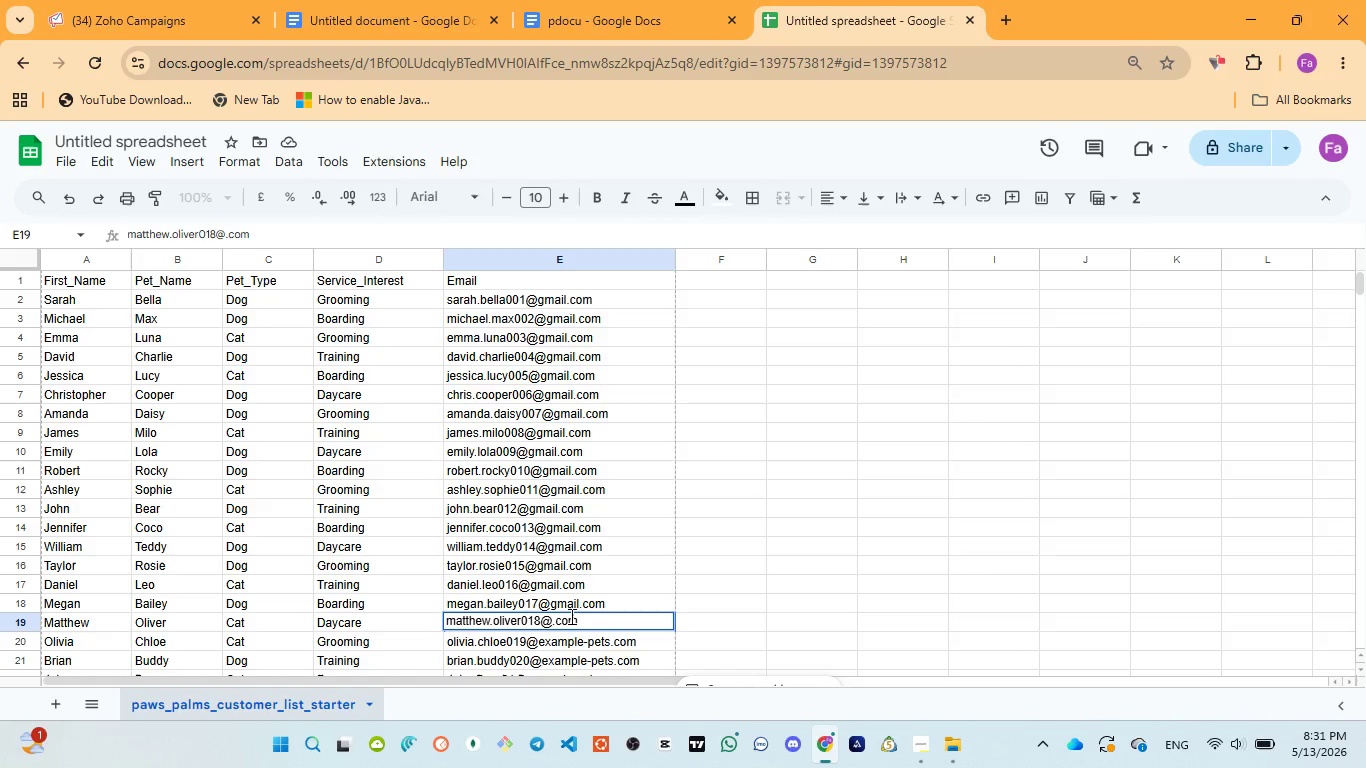 
key(Control+V)
 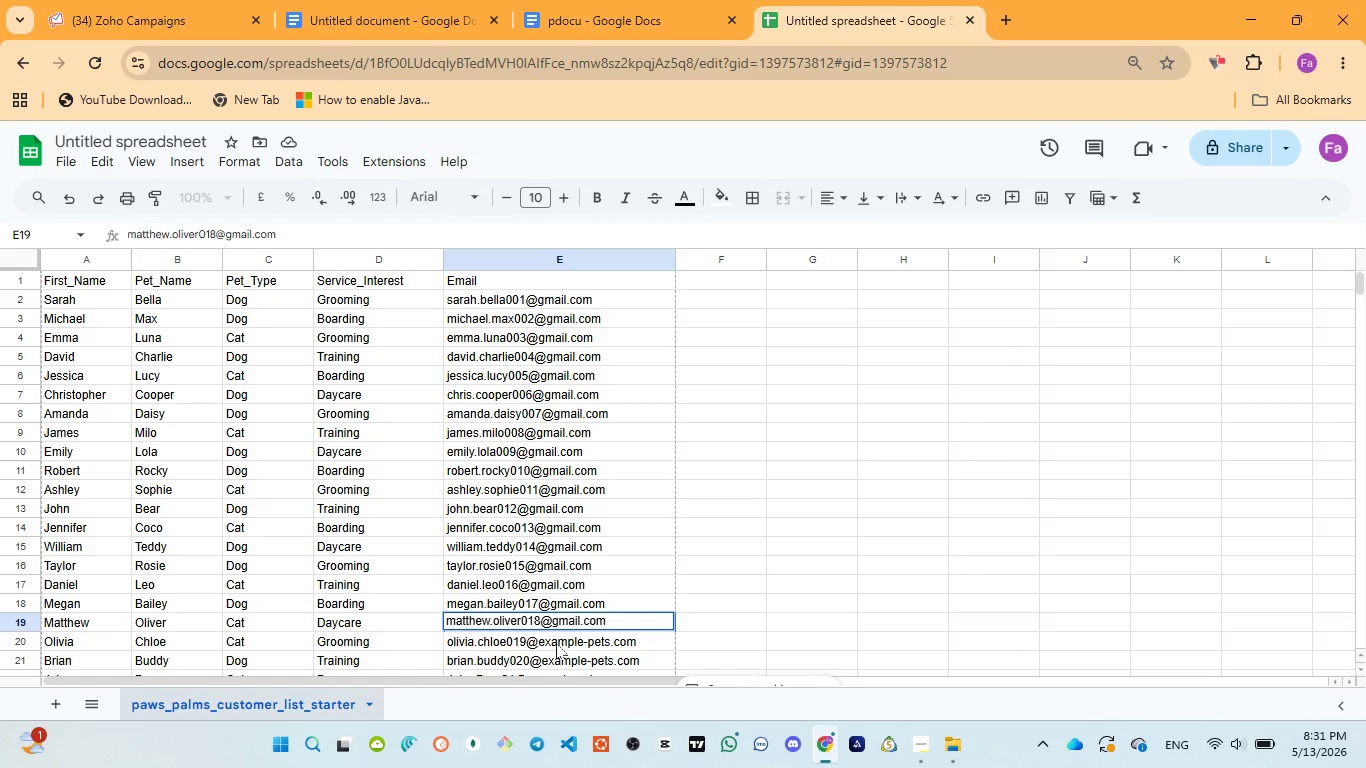 
double_click([556, 643])
 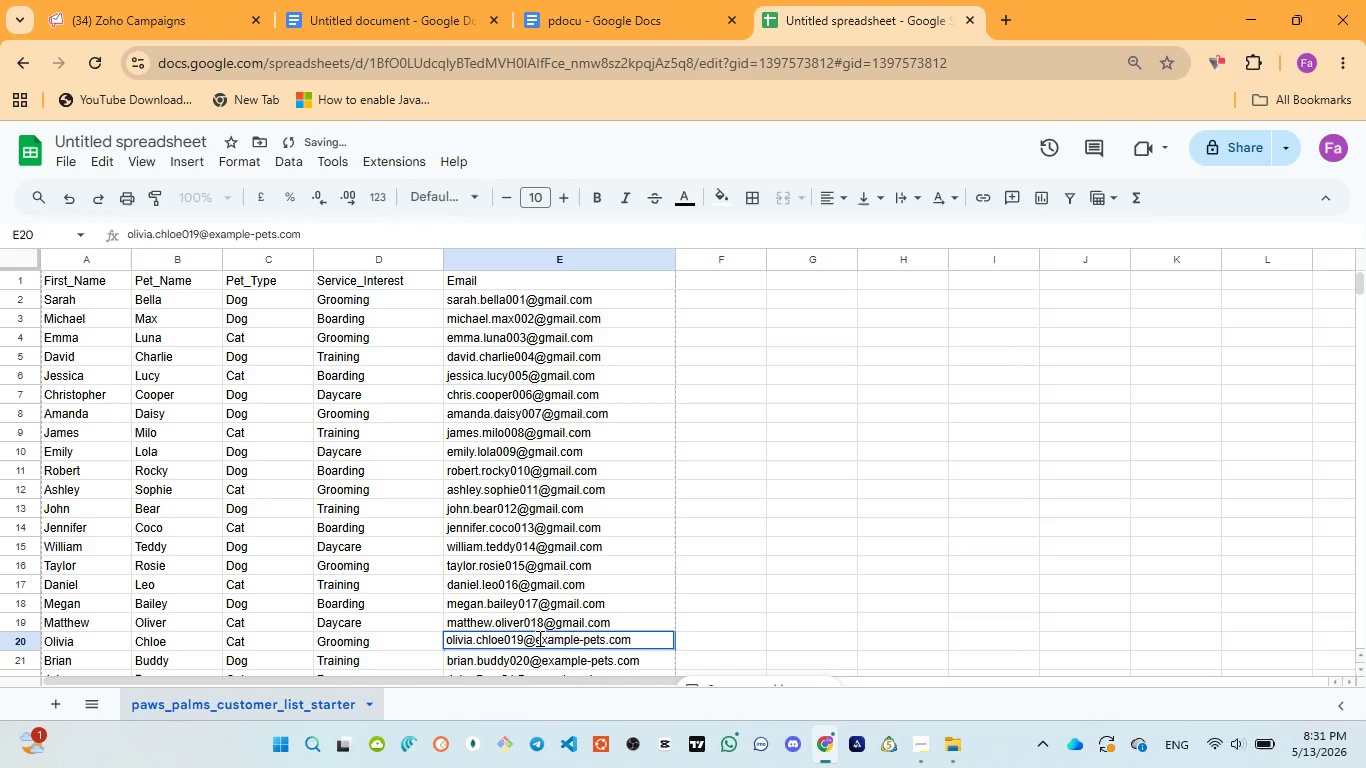 
left_click([538, 638])
 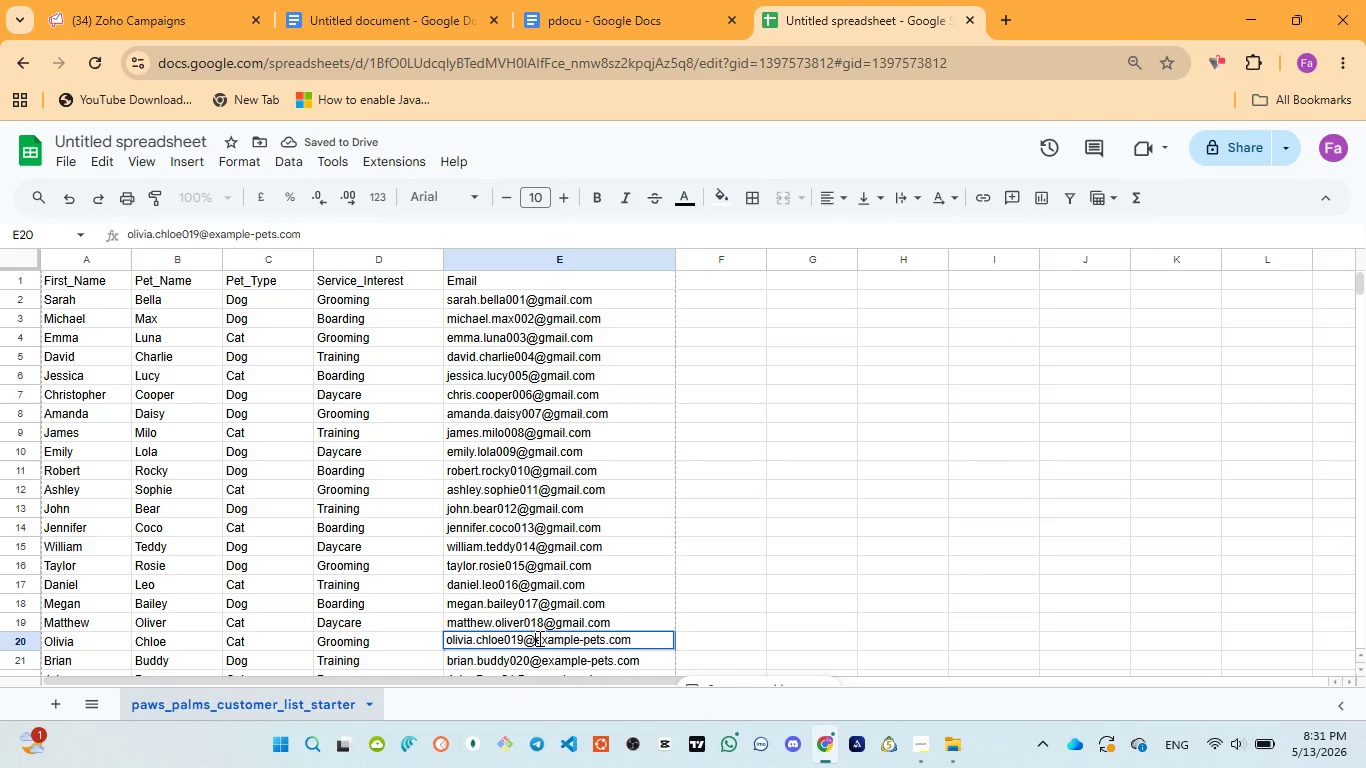 
left_click_drag(start_coordinate=[538, 638], to_coordinate=[606, 637])
 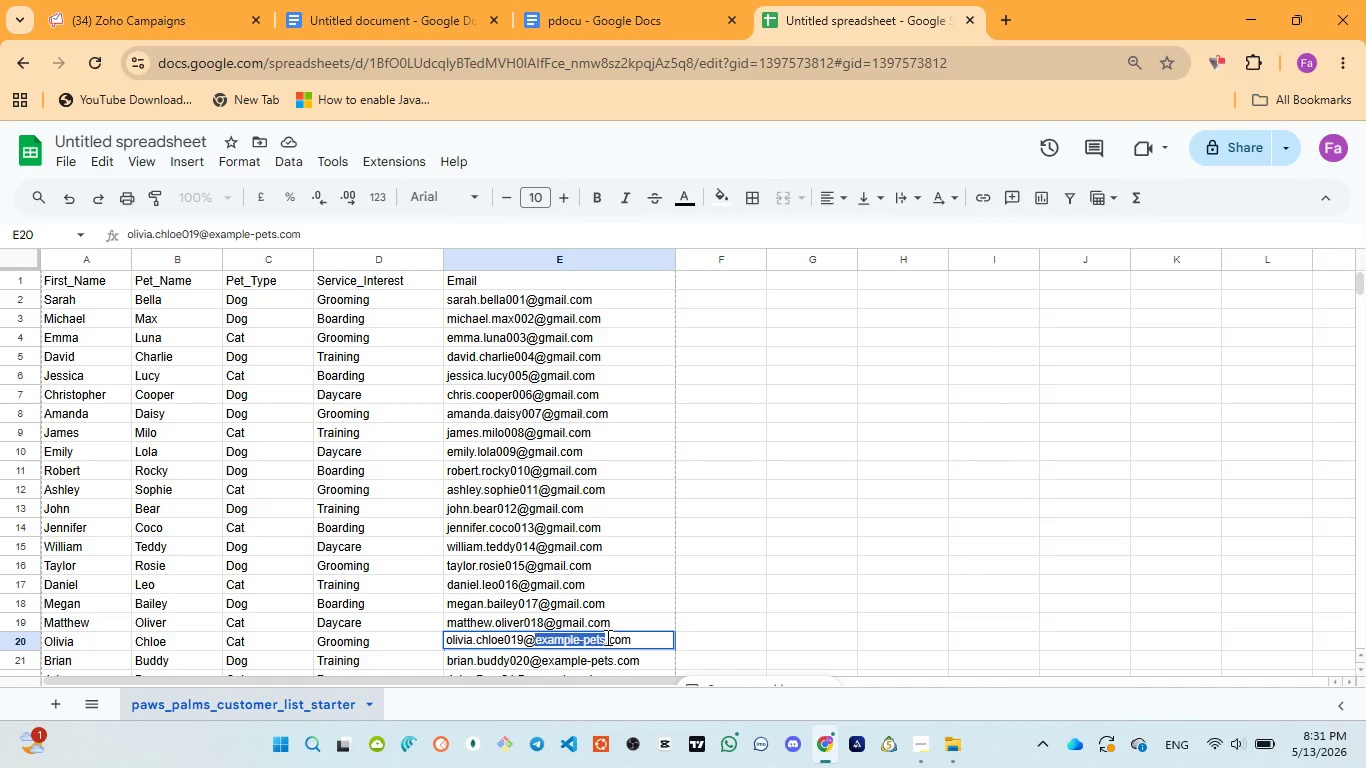 
wait(10.73)
 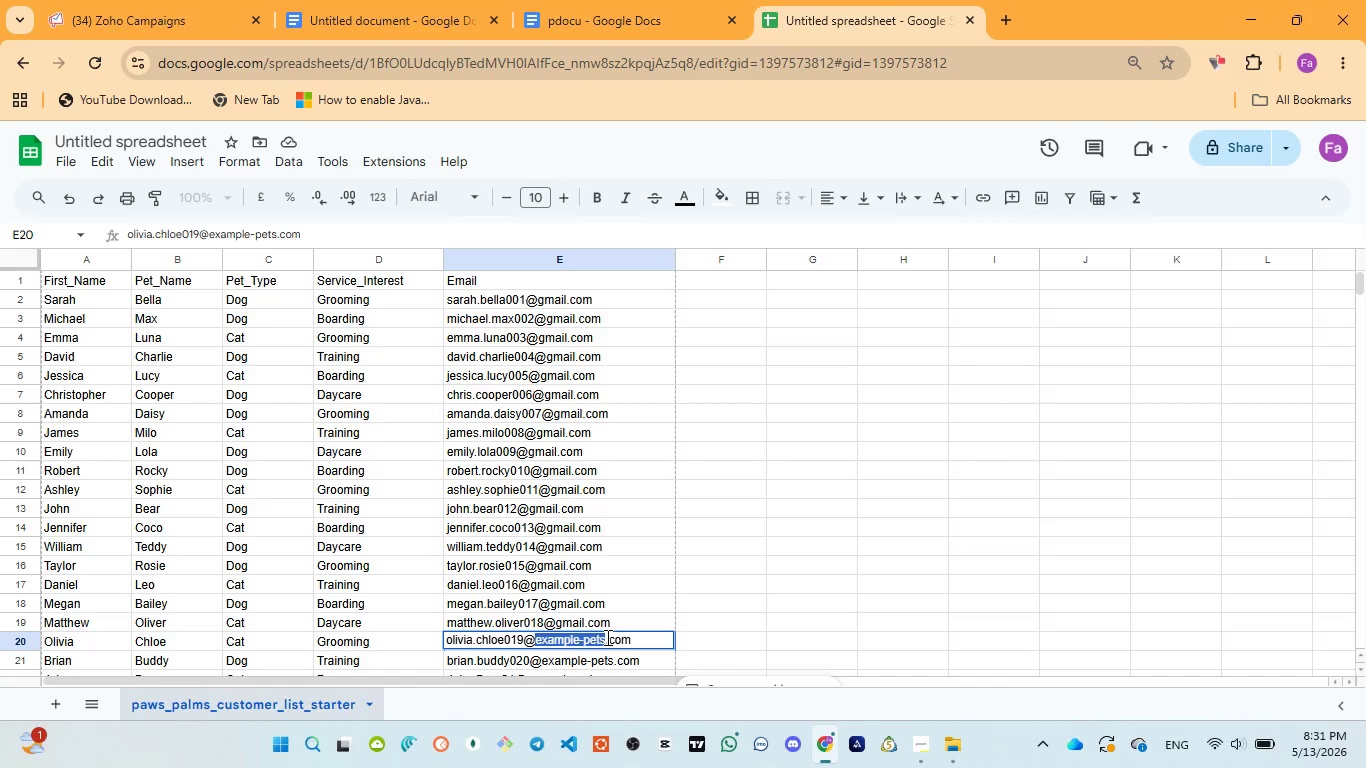 
key(Backspace)
 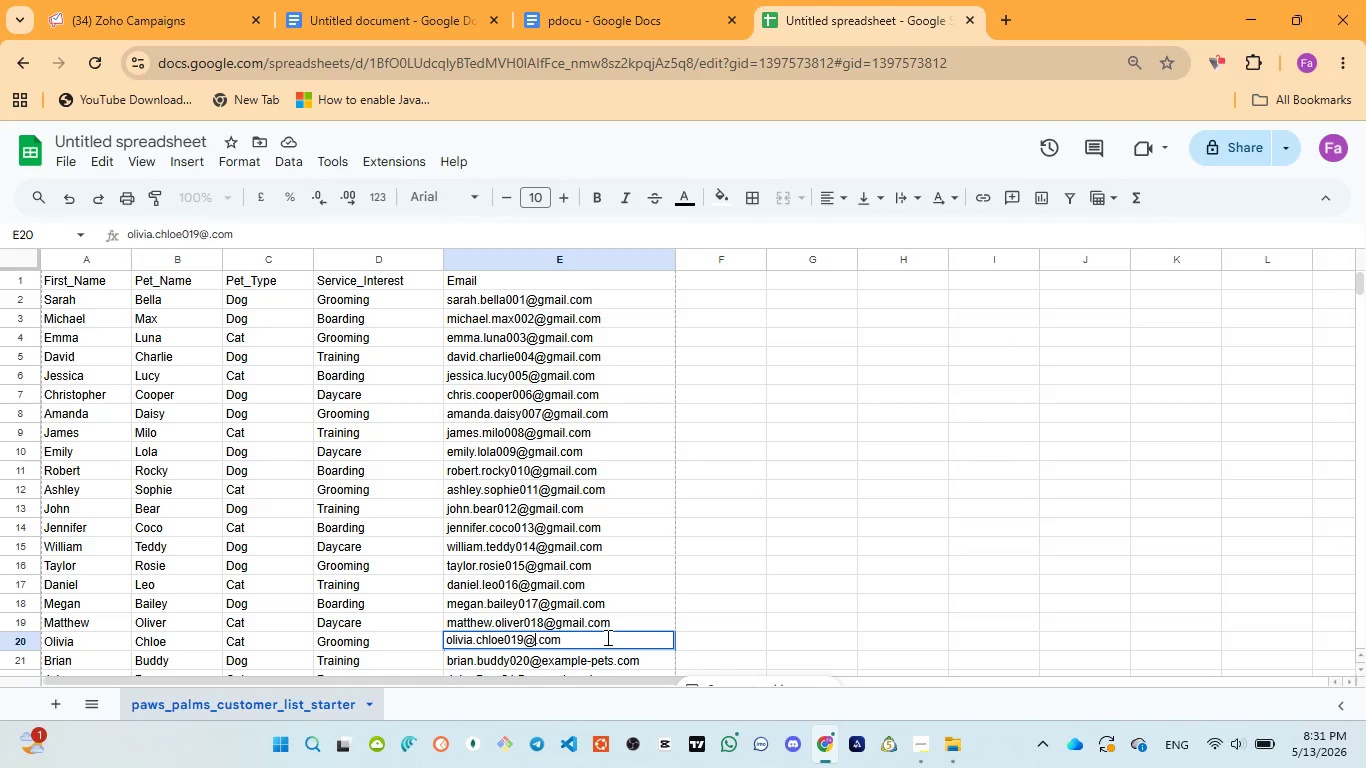 
key(Control+V)
 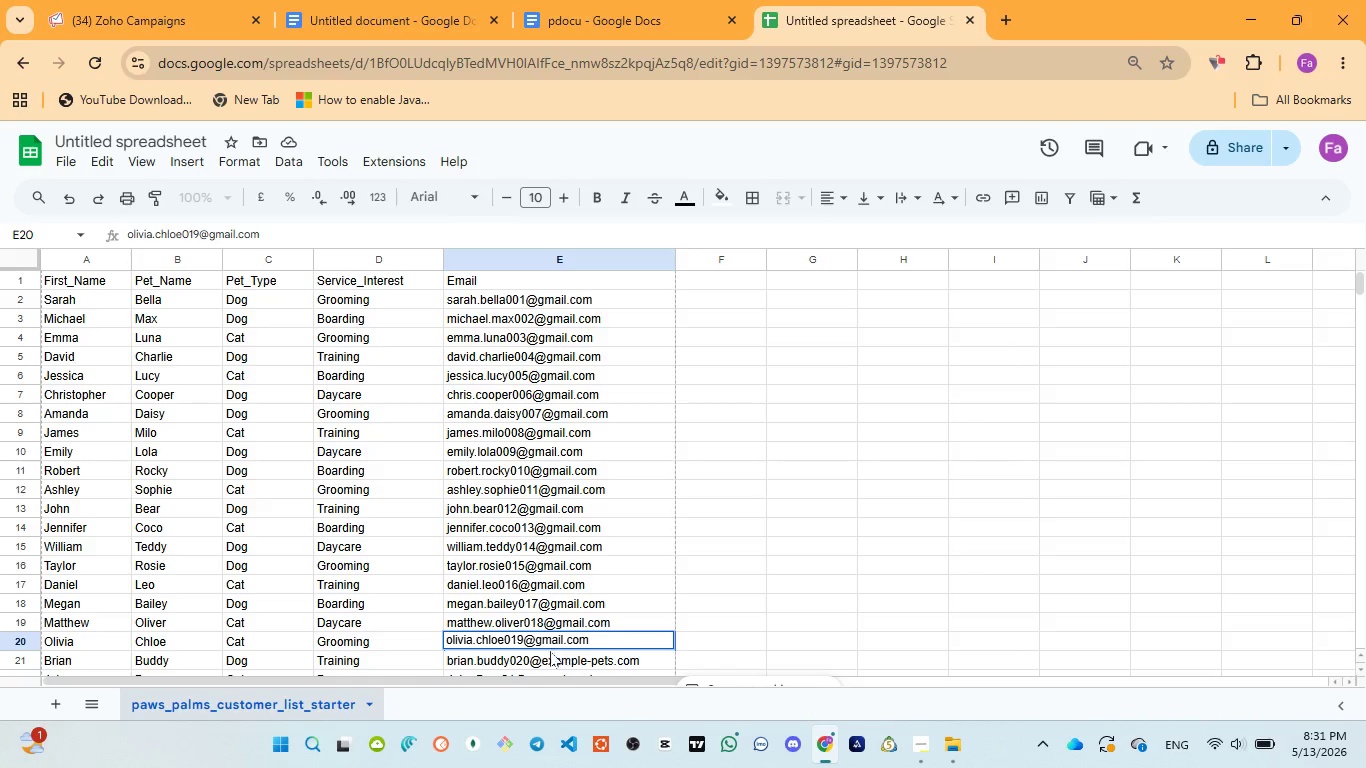 
left_click([536, 654])
 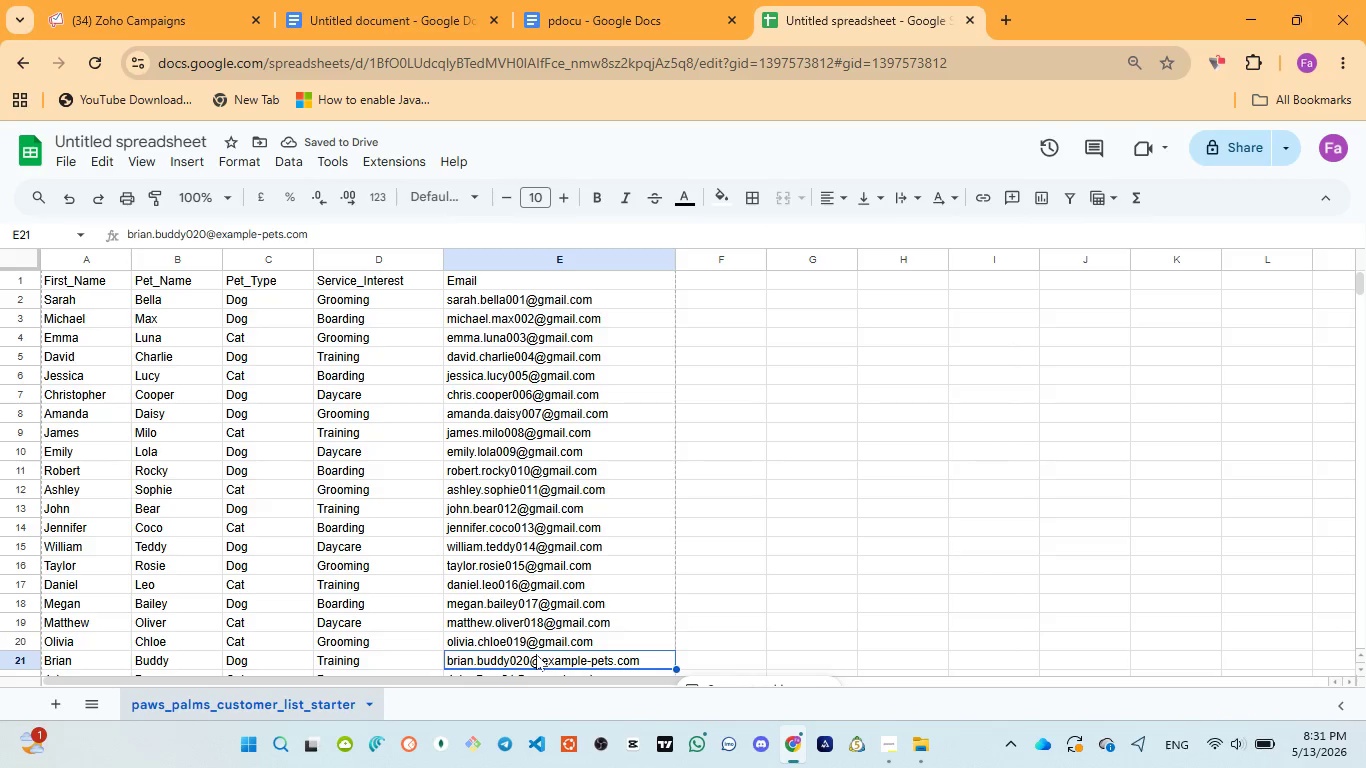 
scroll: coordinate [568, 588], scroll_direction: down, amount: 2.0
 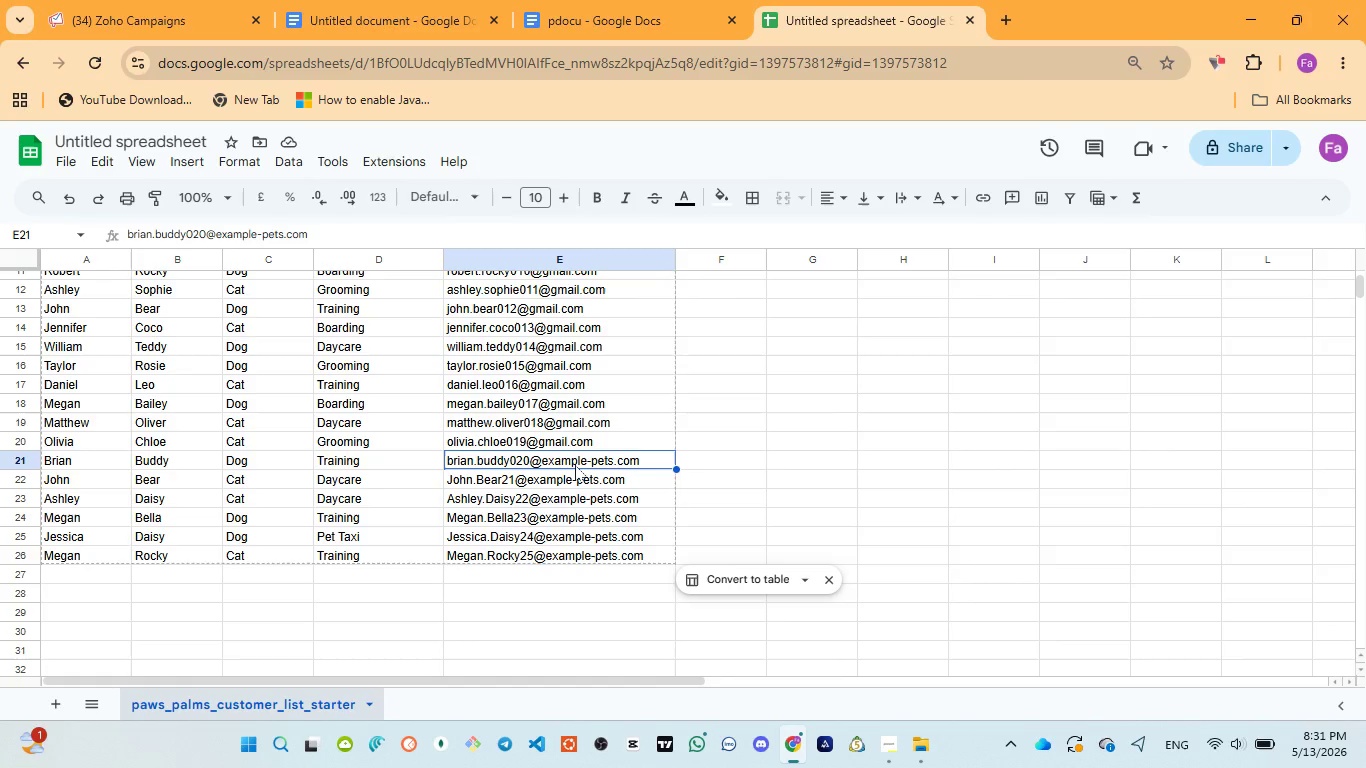 
double_click([575, 465])
 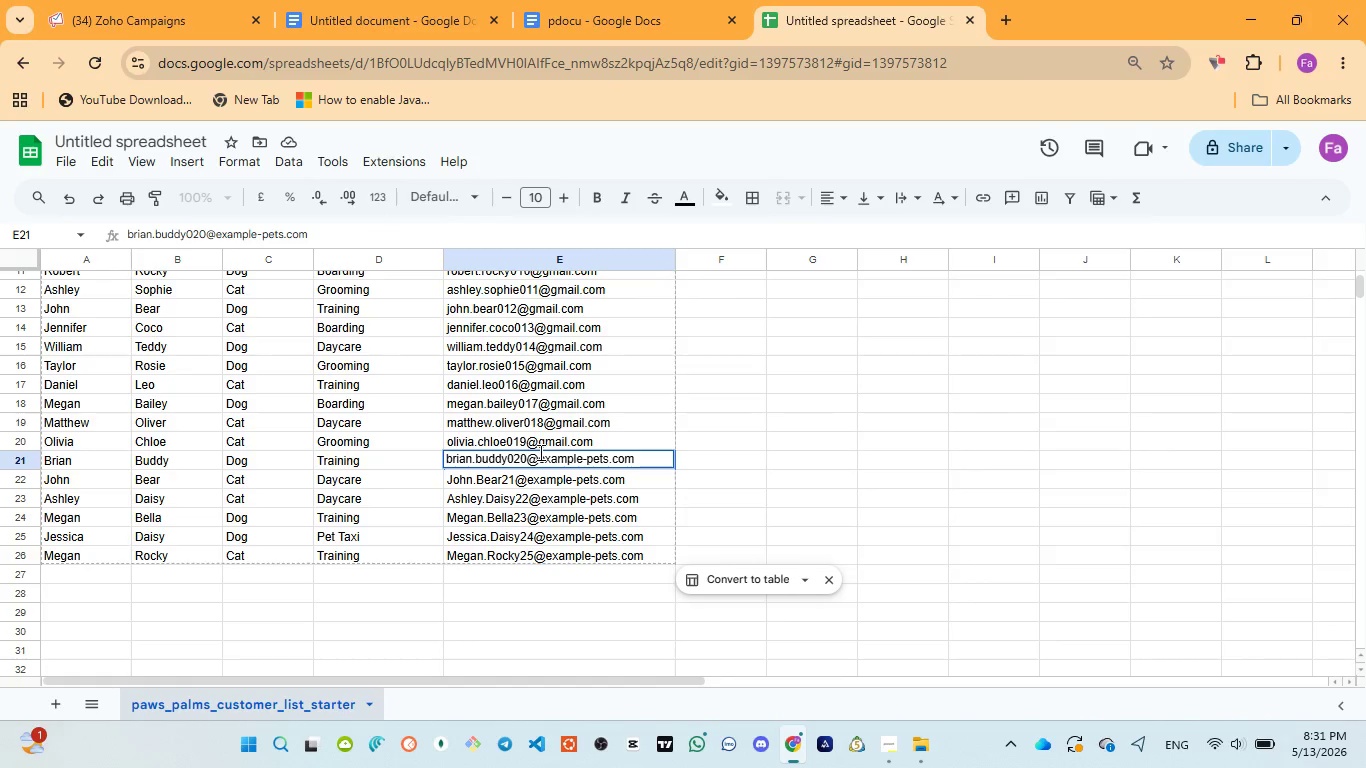 
left_click_drag(start_coordinate=[537, 452], to_coordinate=[606, 453])
 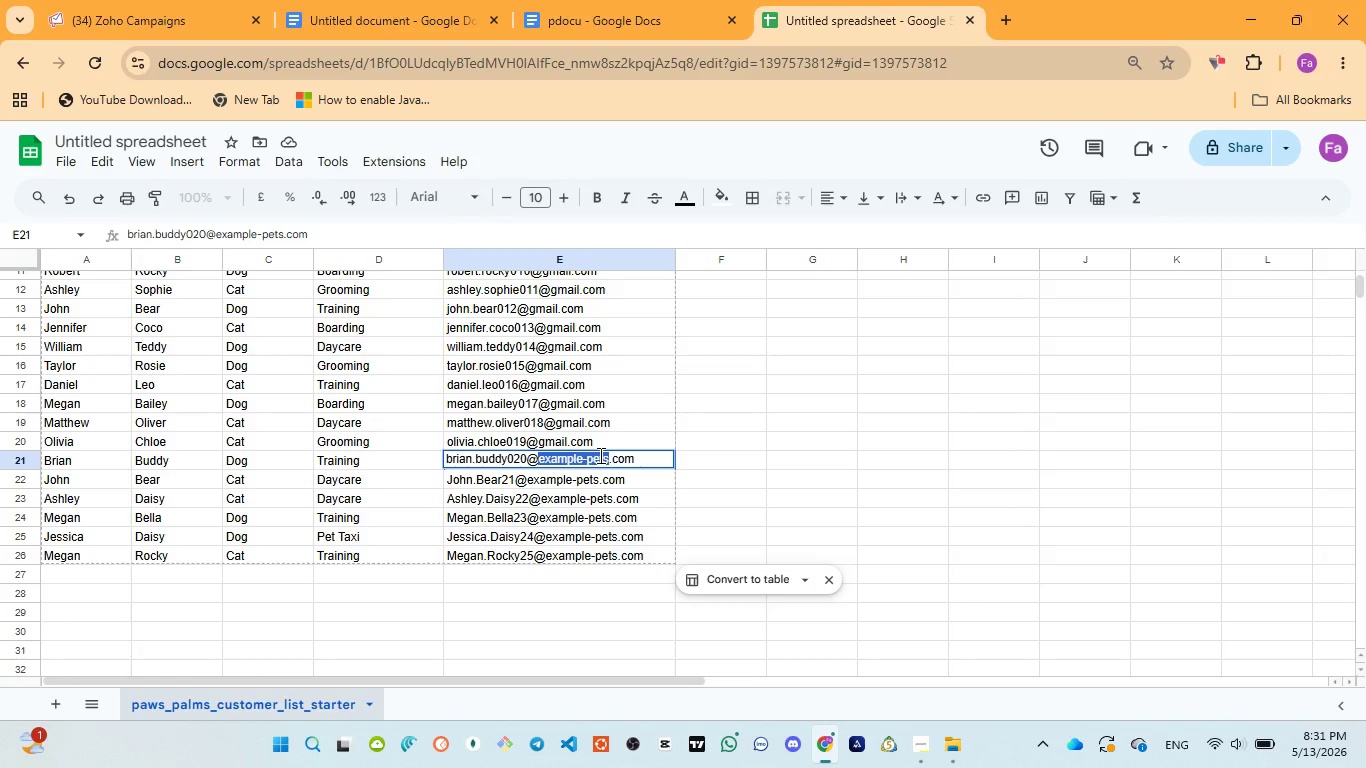 
wait(11.22)
 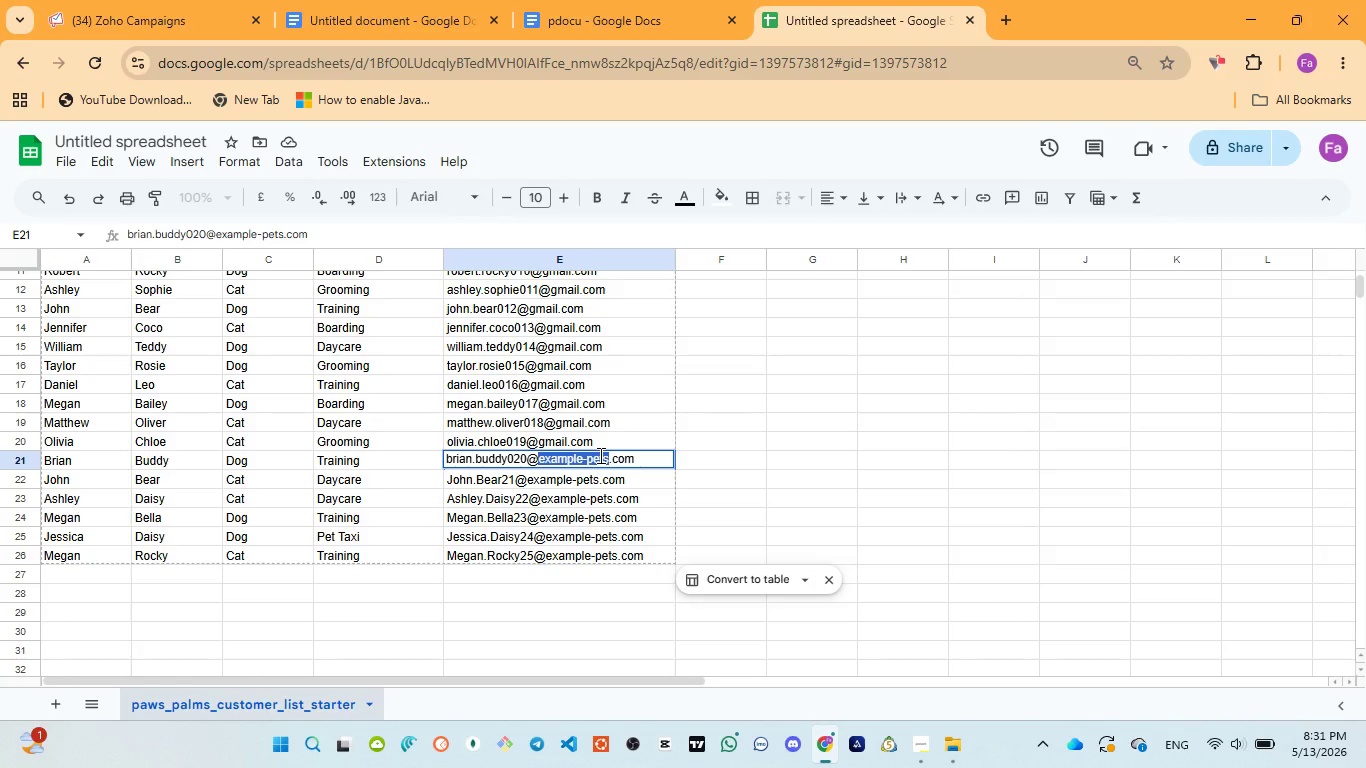 
key(Backspace)
 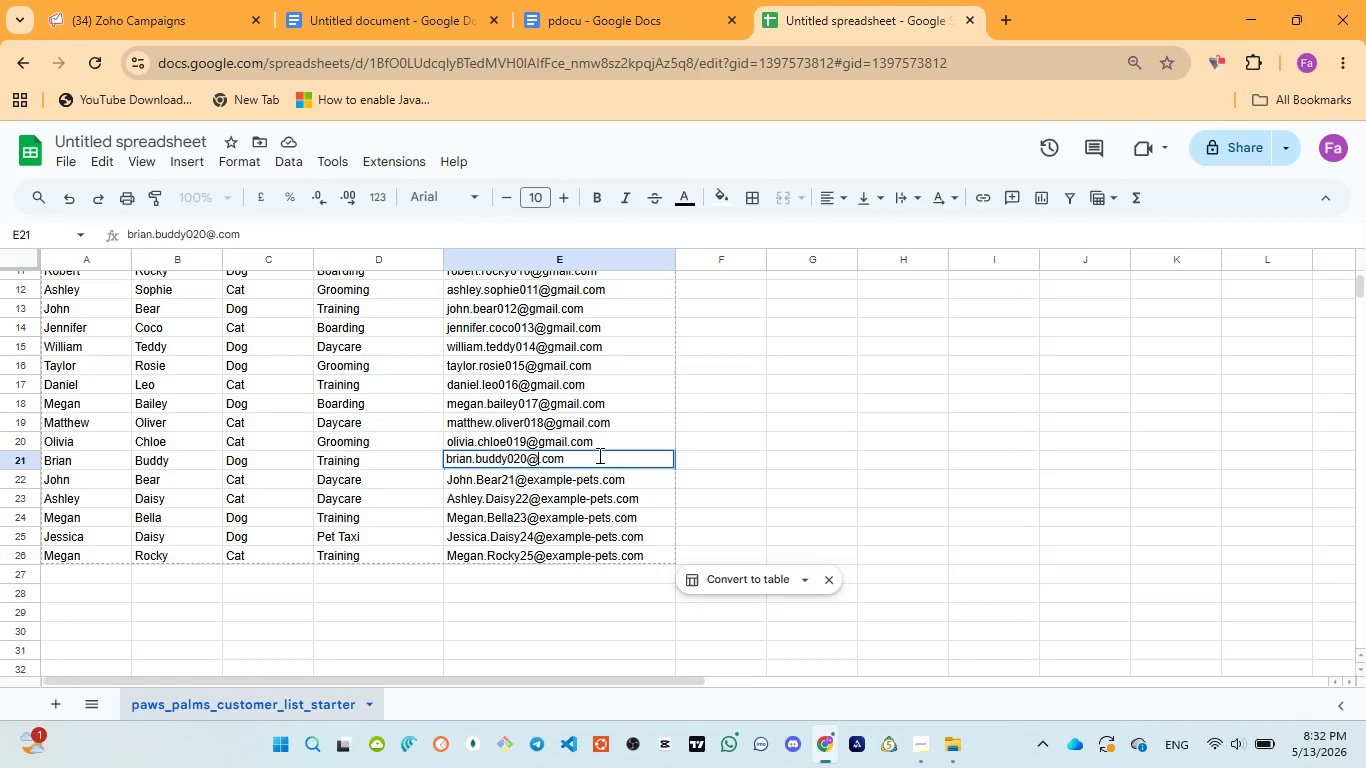 
key(Control+V)
 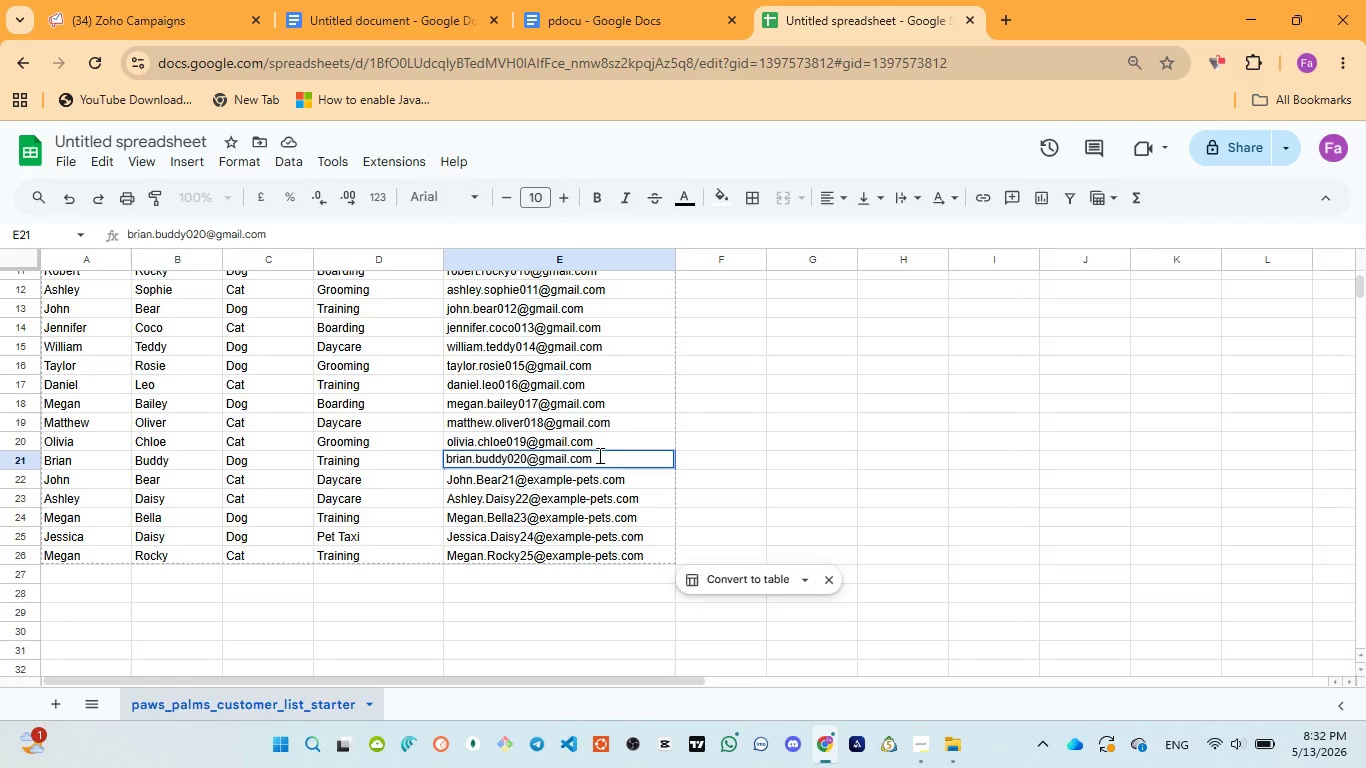 
wait(44.91)
 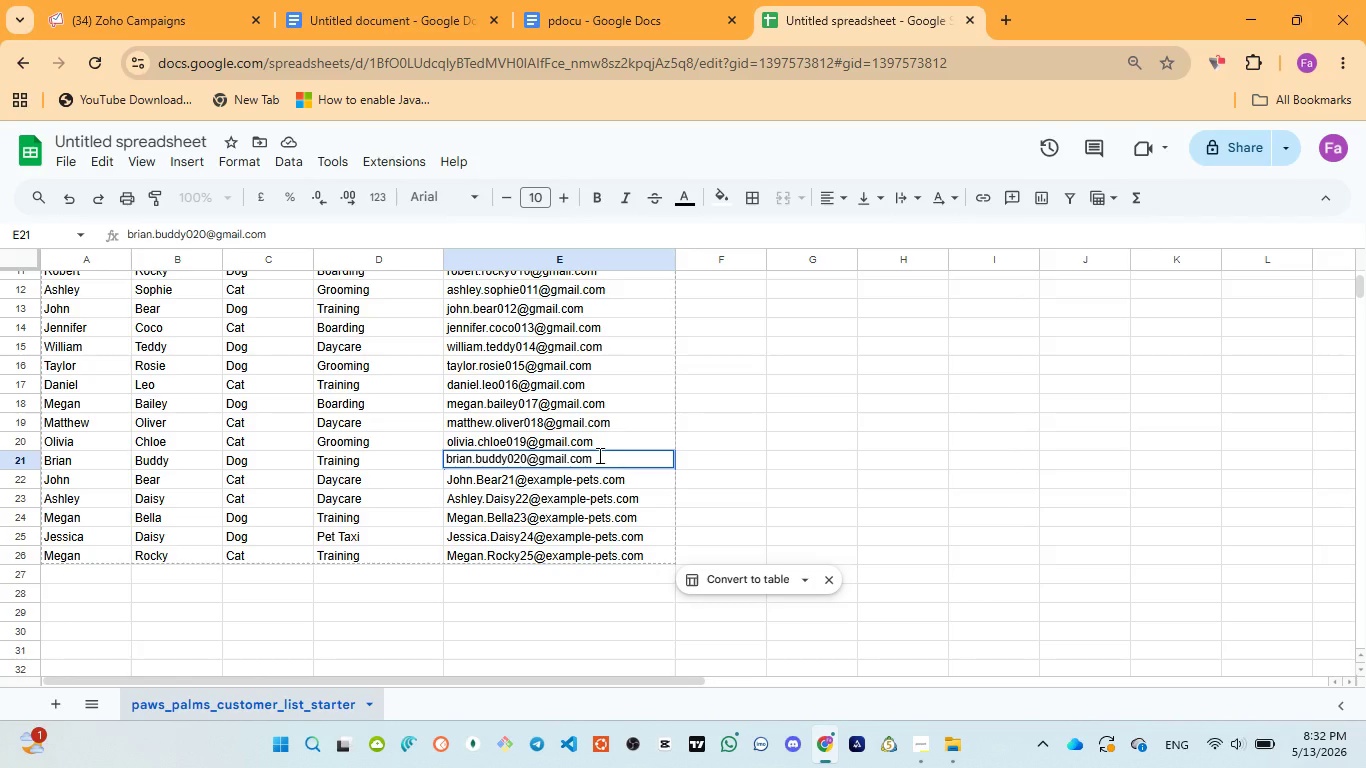 
double_click([556, 481])
 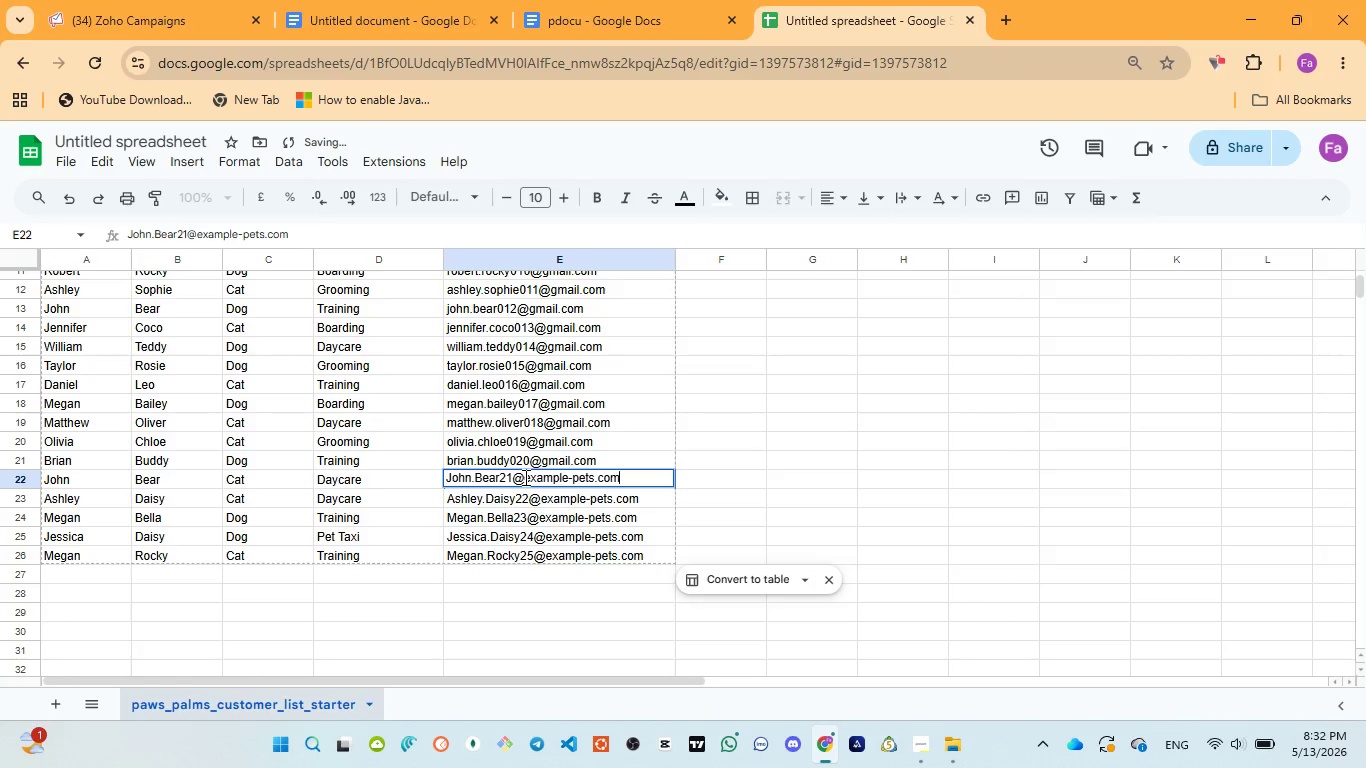 
left_click([524, 477])
 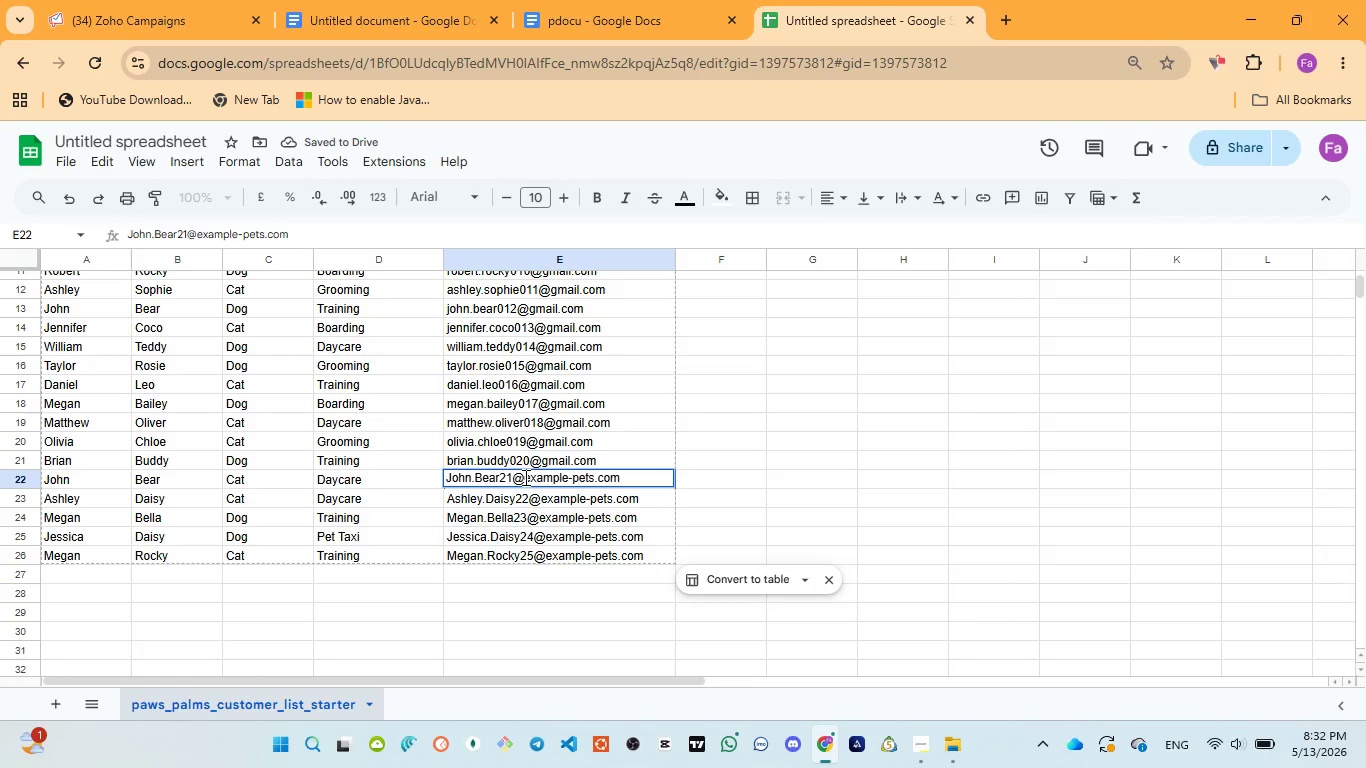 
left_click_drag(start_coordinate=[524, 477], to_coordinate=[598, 469])
 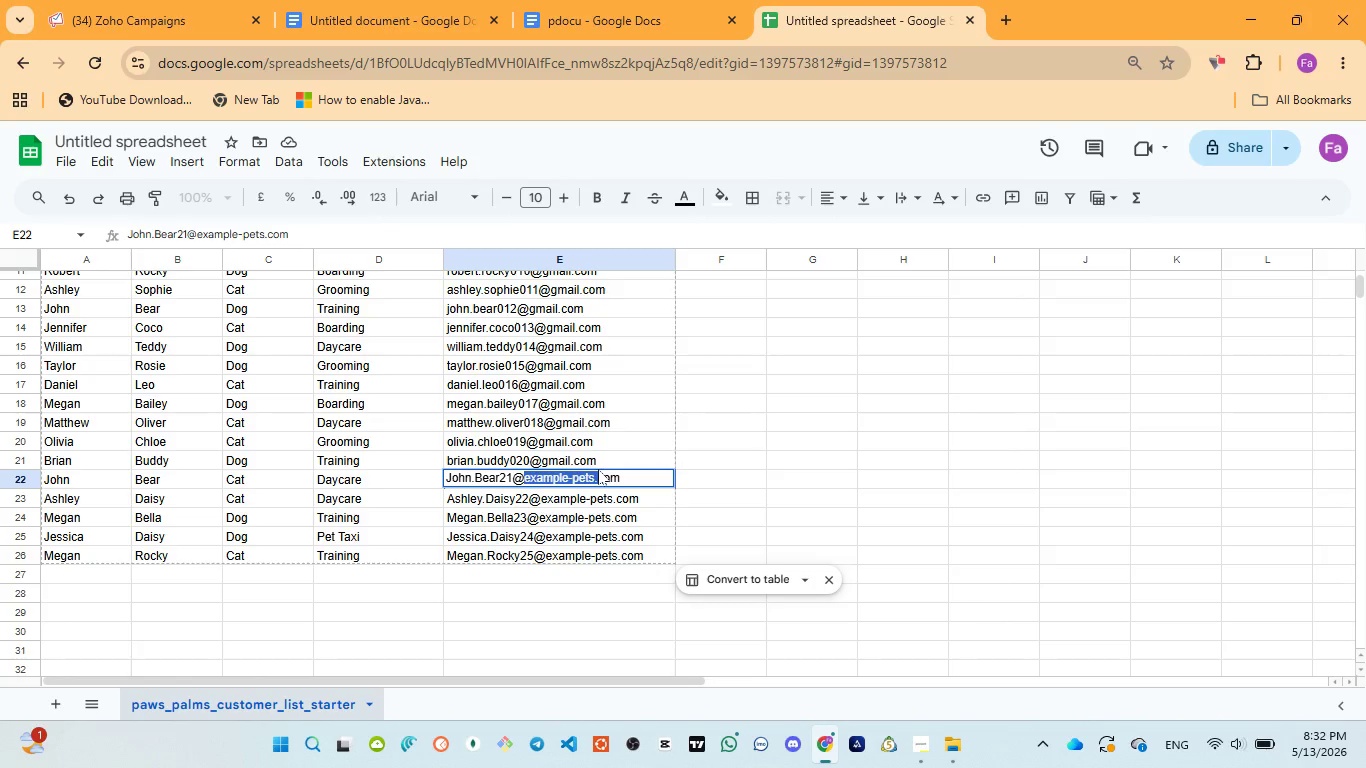 
left_click([598, 469])
 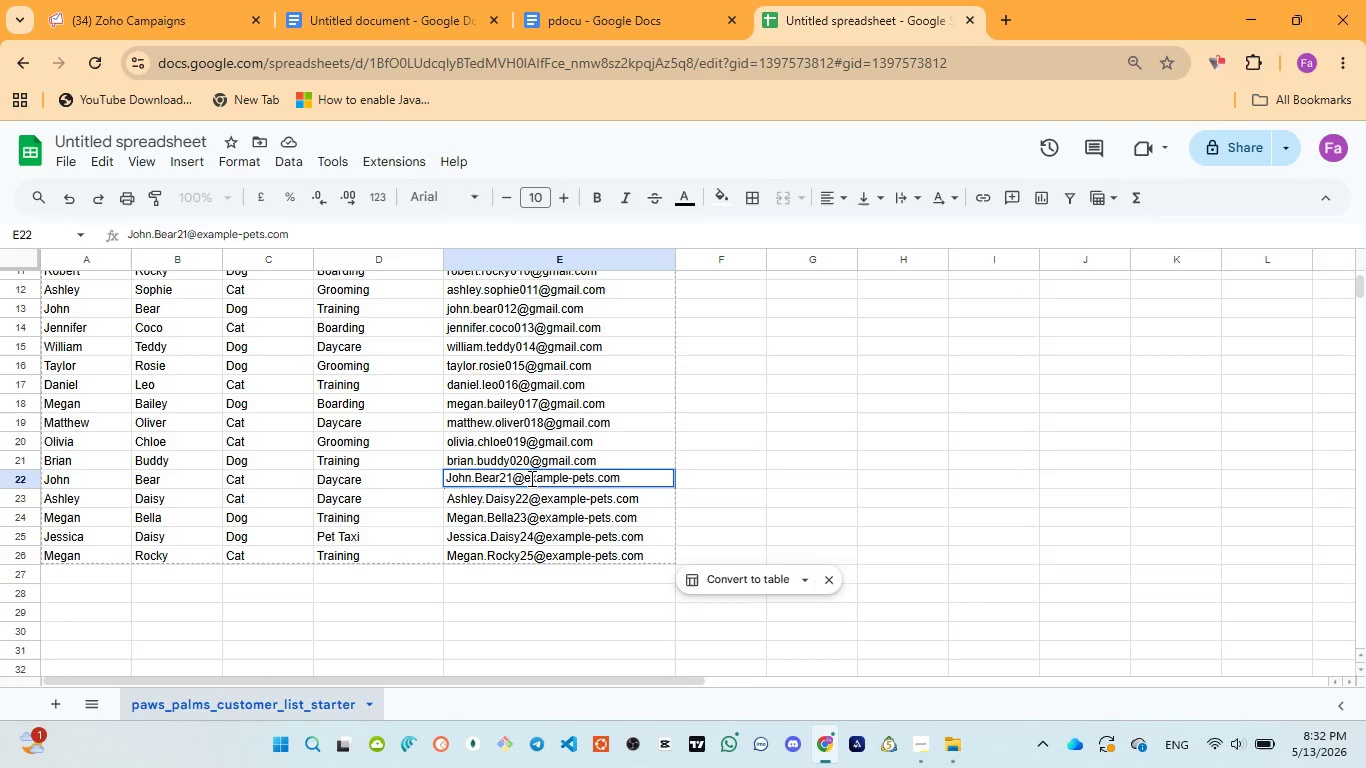 
double_click([535, 478])
 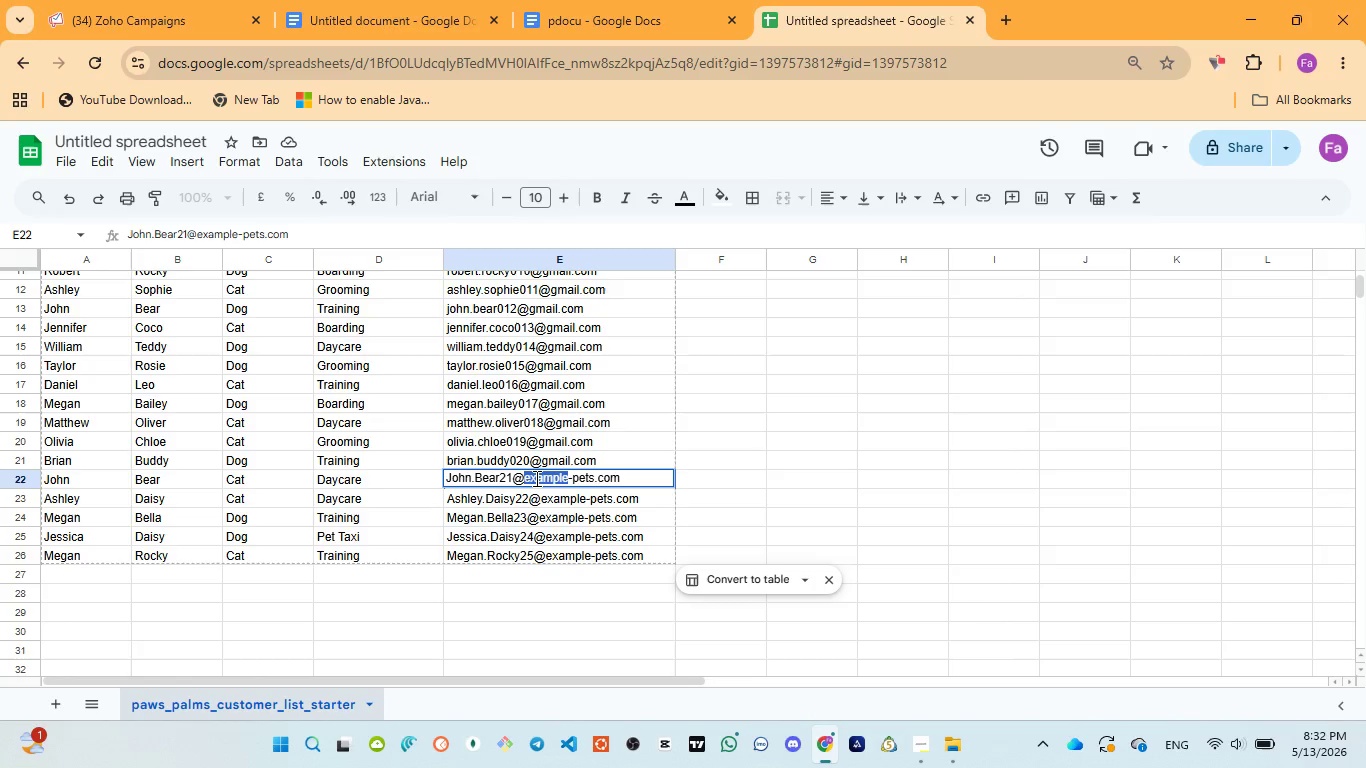 
key(Backspace)
 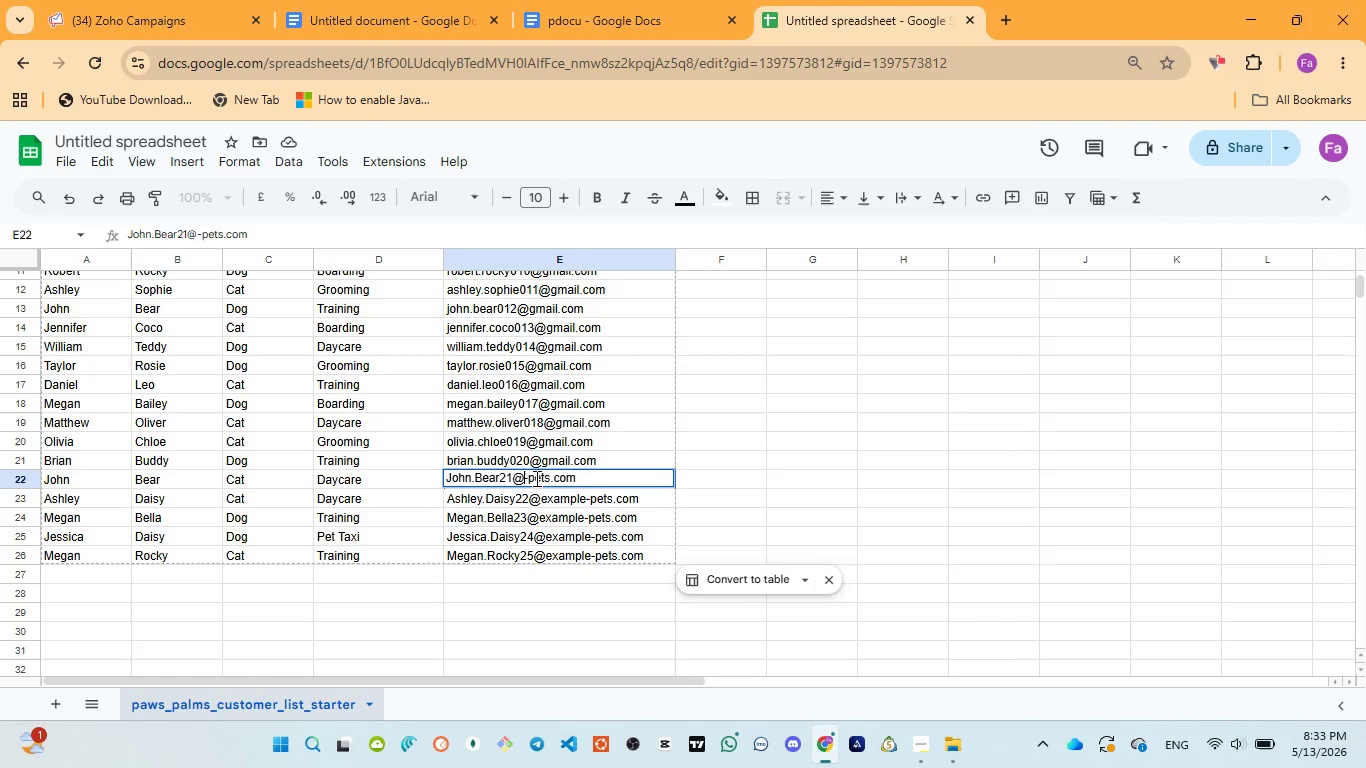 
double_click([535, 478])
 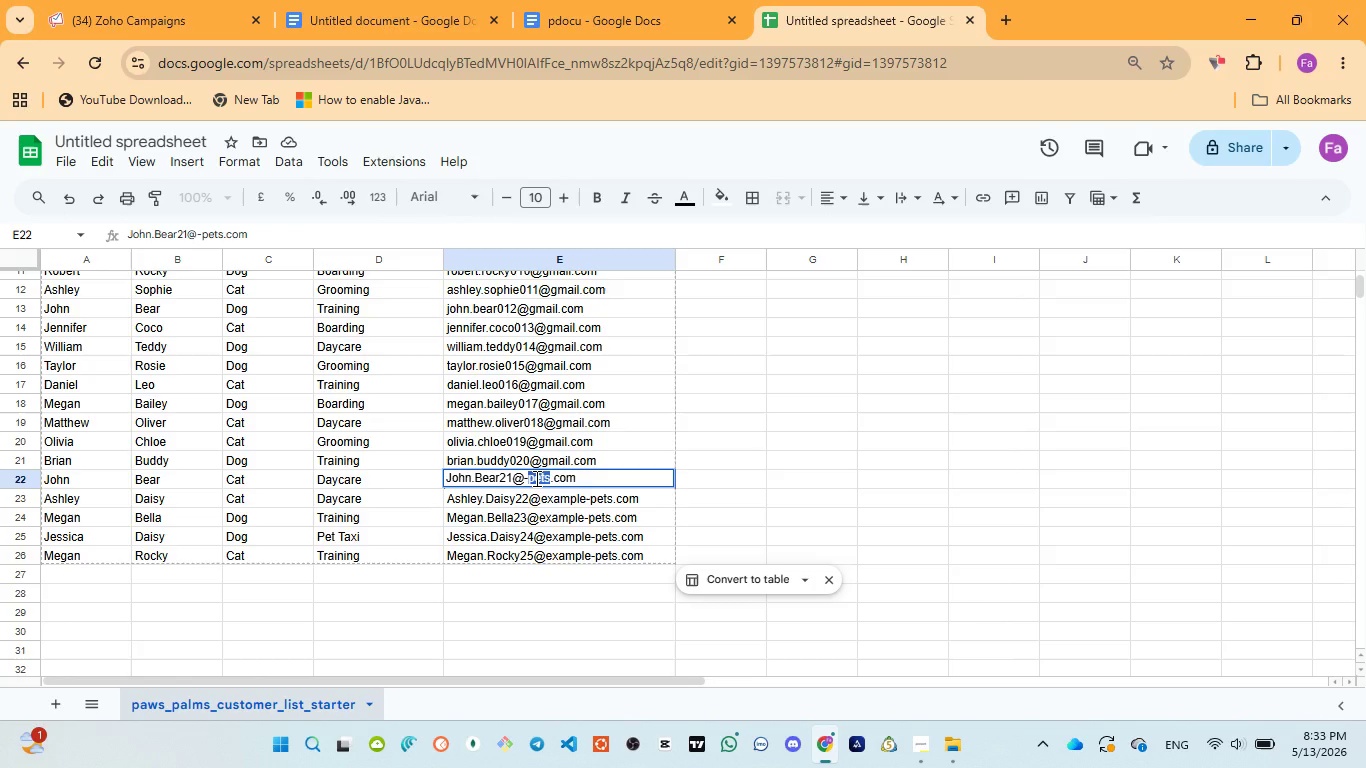 
key(Backspace)
 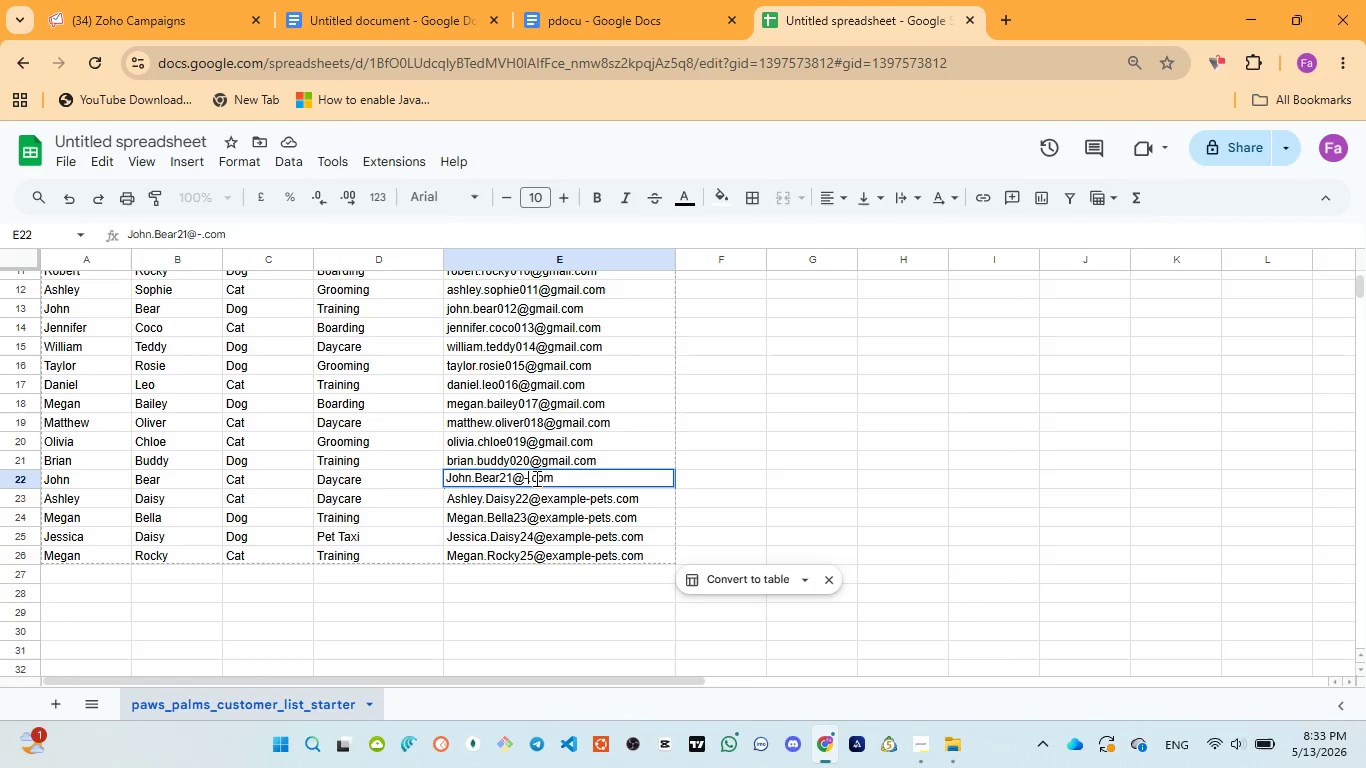 
key(Backspace)
 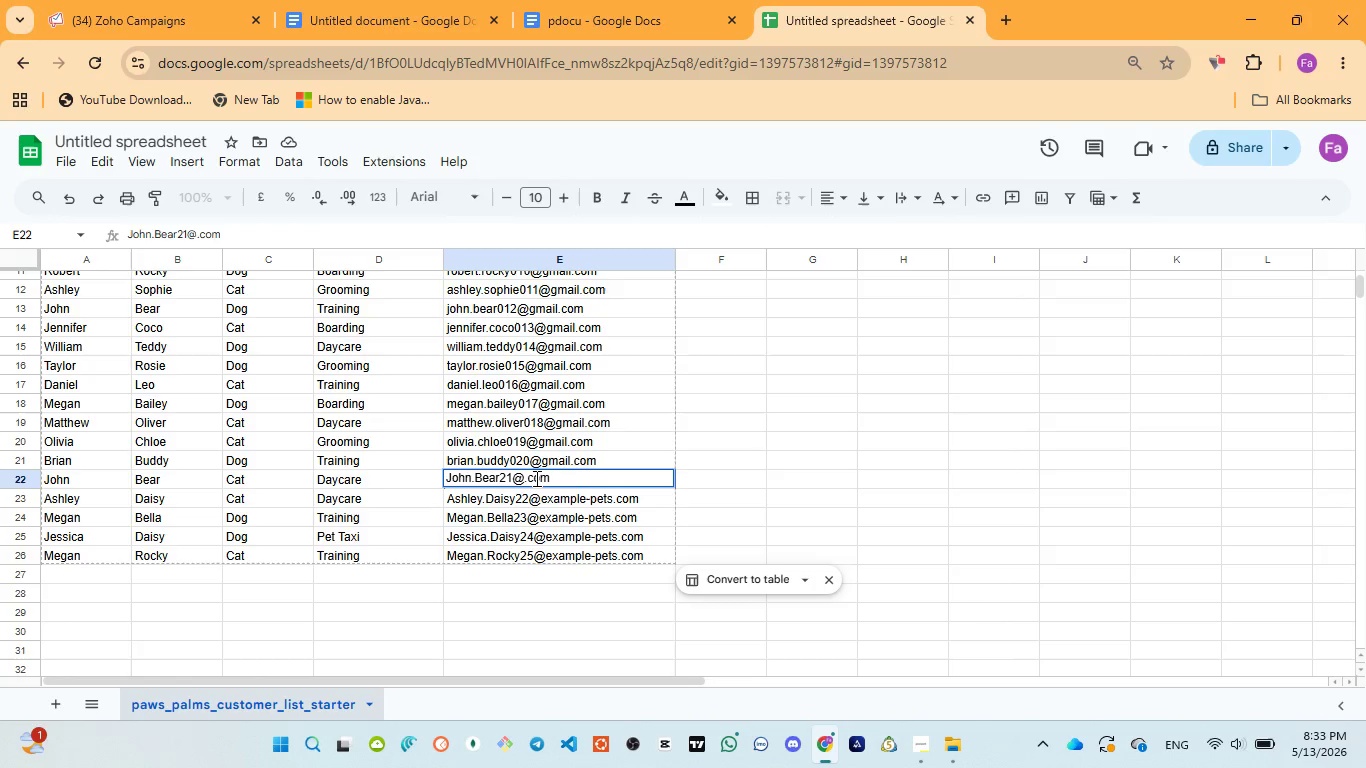 
key(Control+V)
 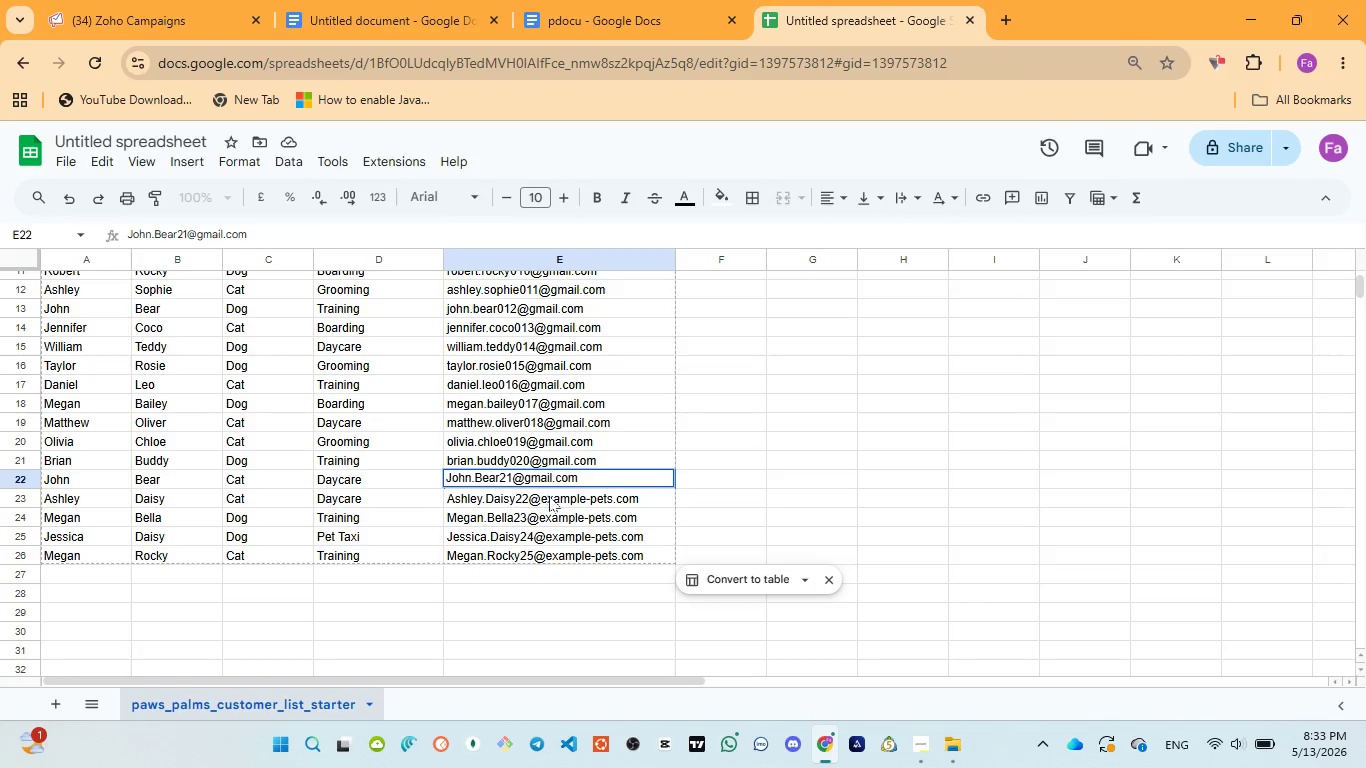 
left_click([550, 498])
 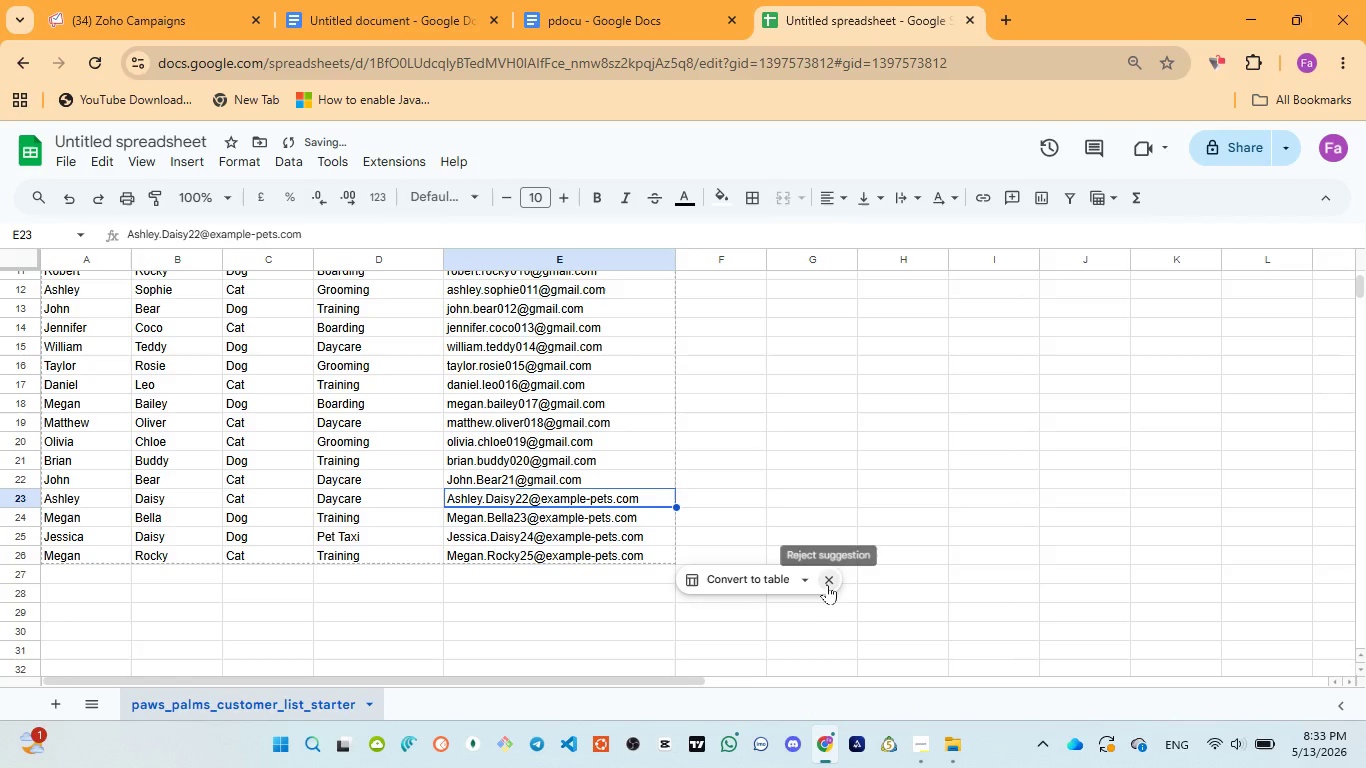 
left_click([827, 582])
 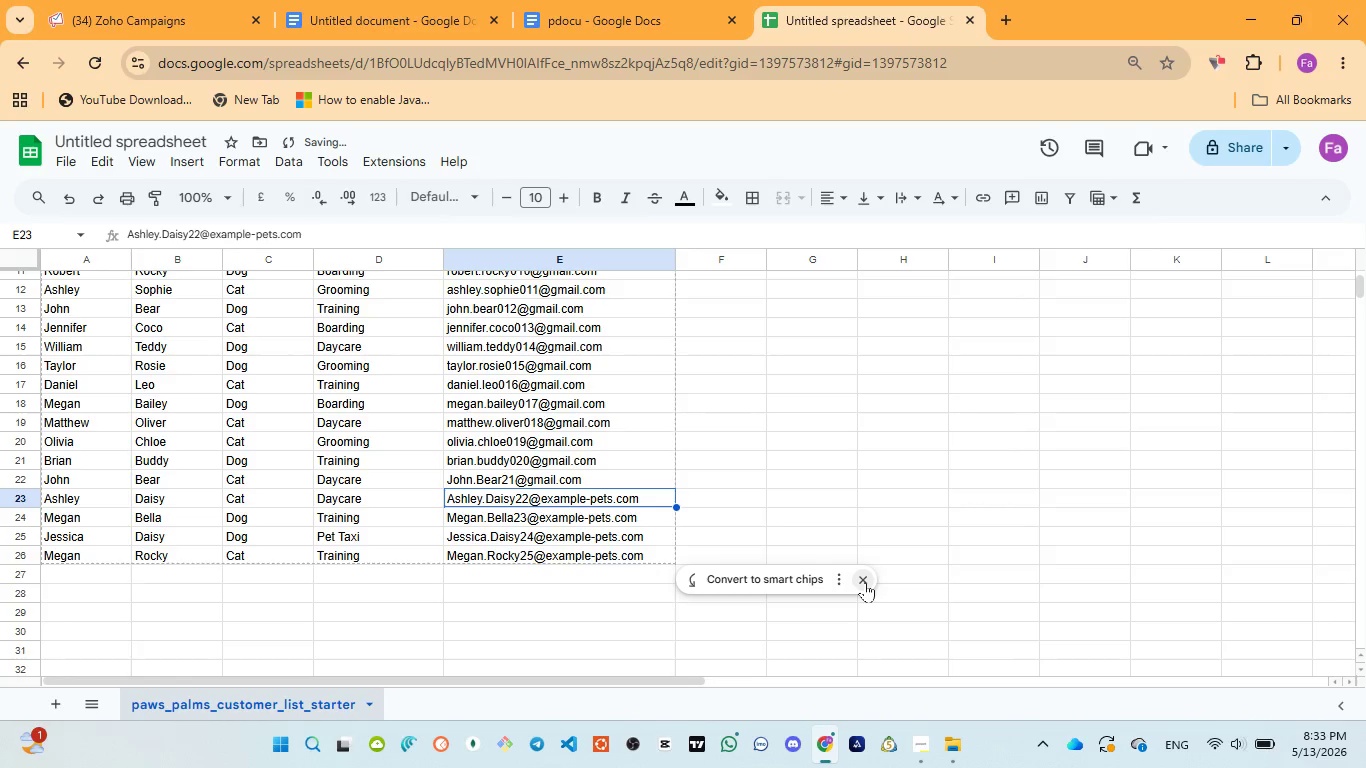 
left_click([865, 579])
 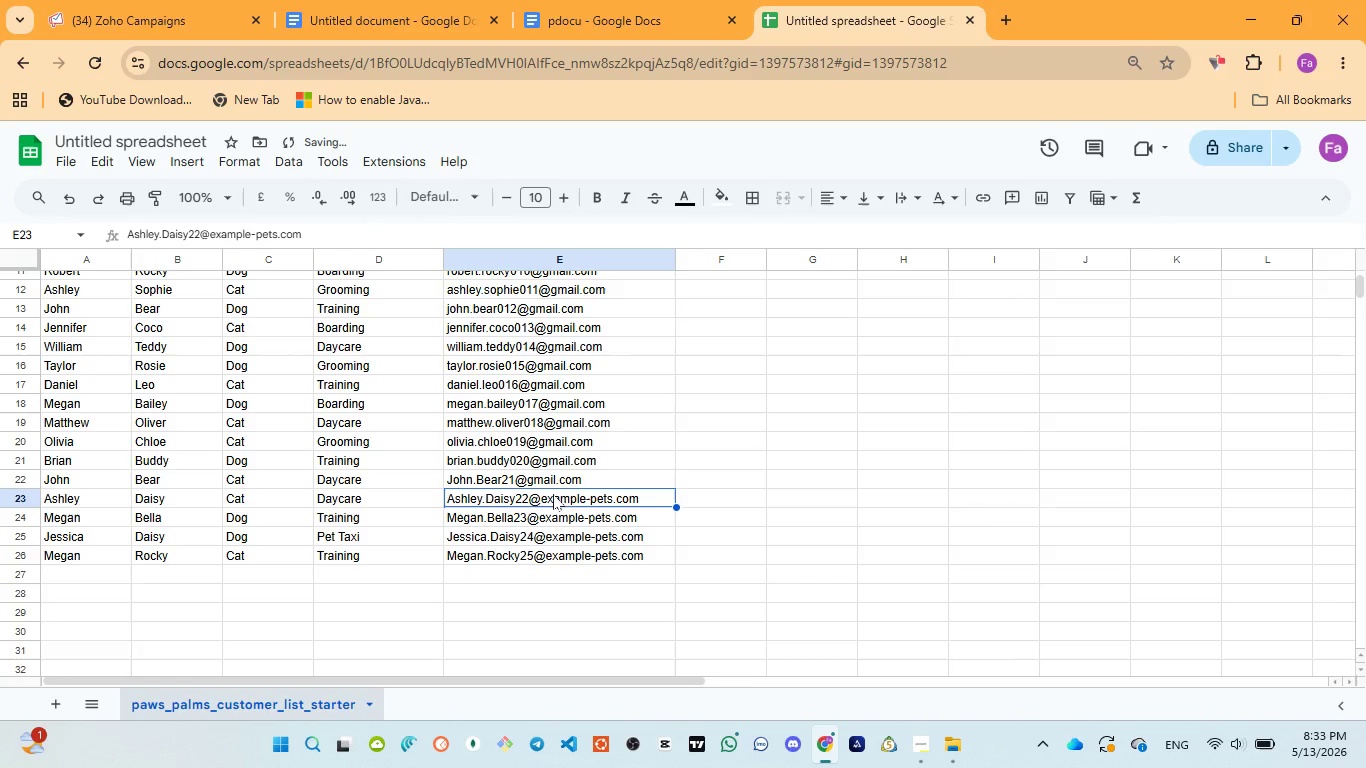 
double_click([553, 494])
 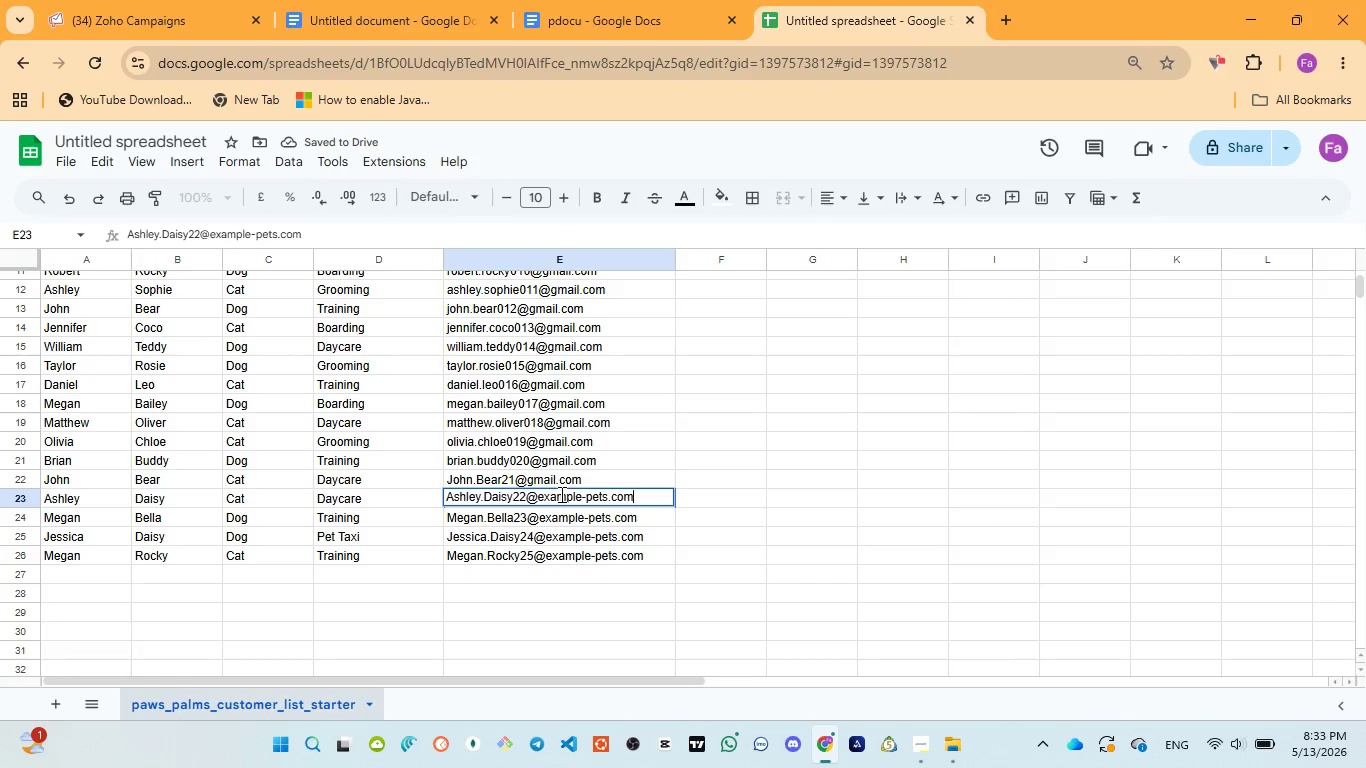 
double_click([560, 494])
 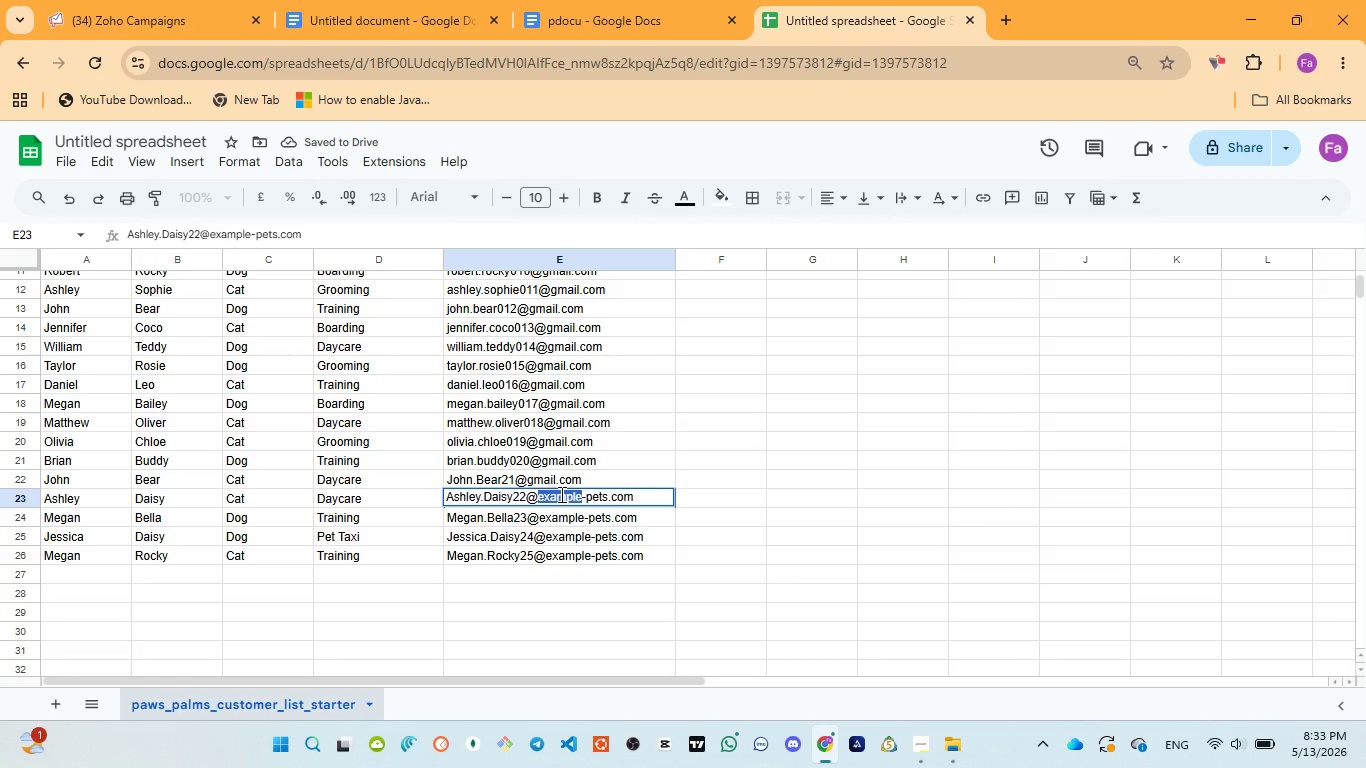 
key(Backspace)
 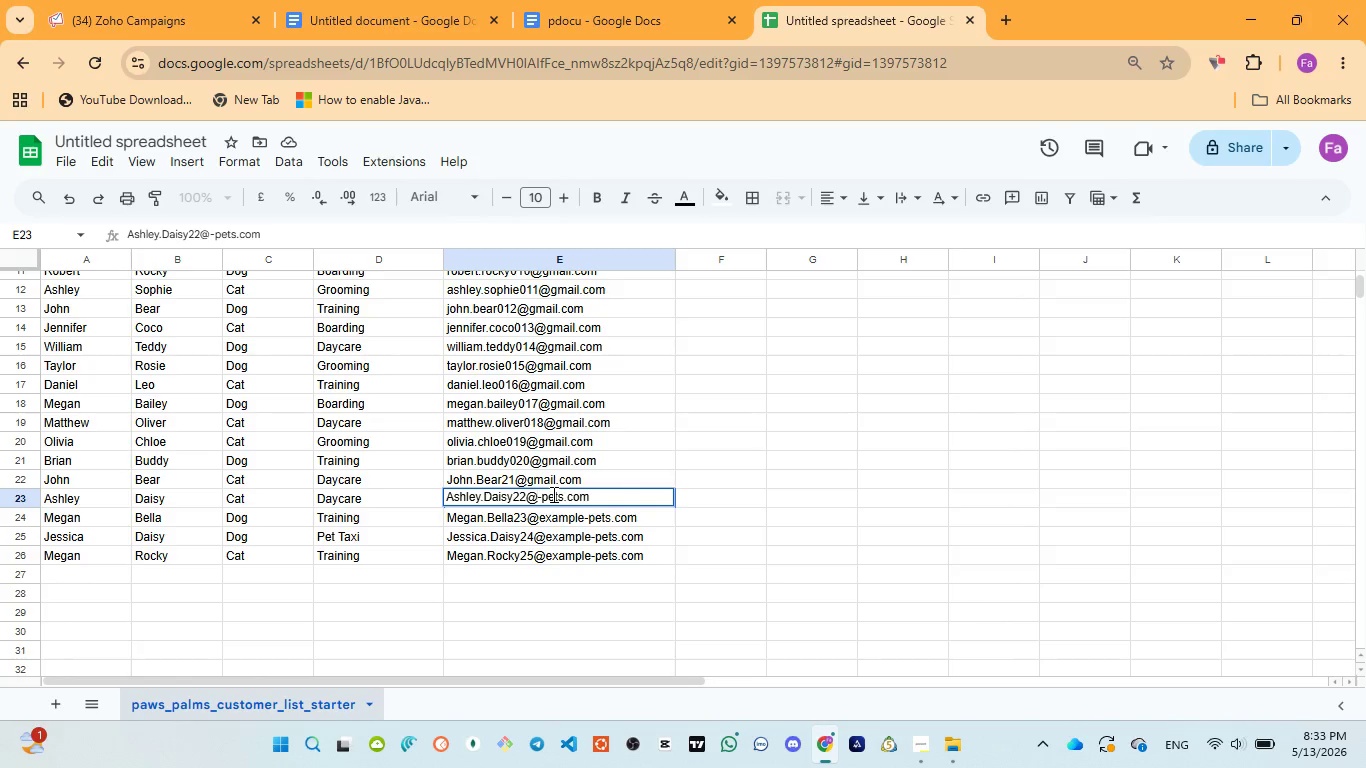 
double_click([552, 494])
 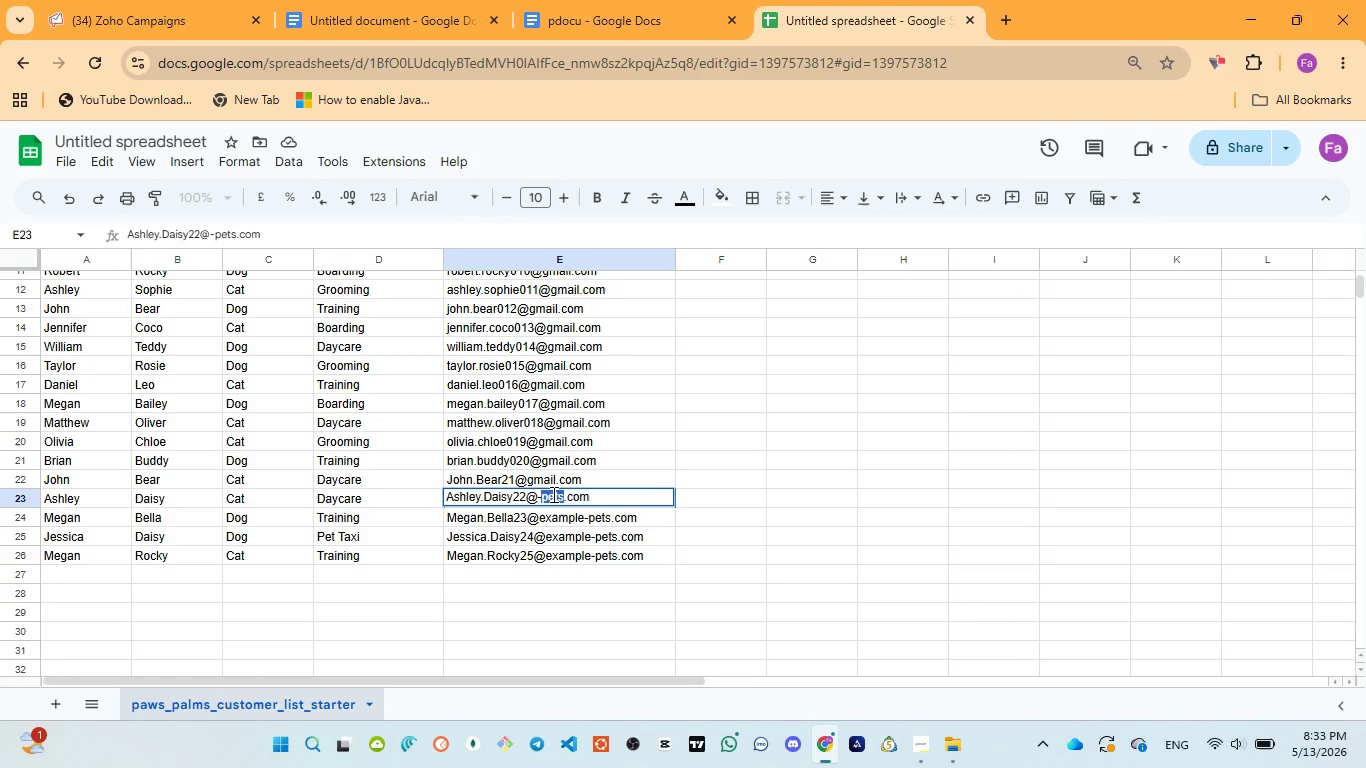 
key(Backspace)
 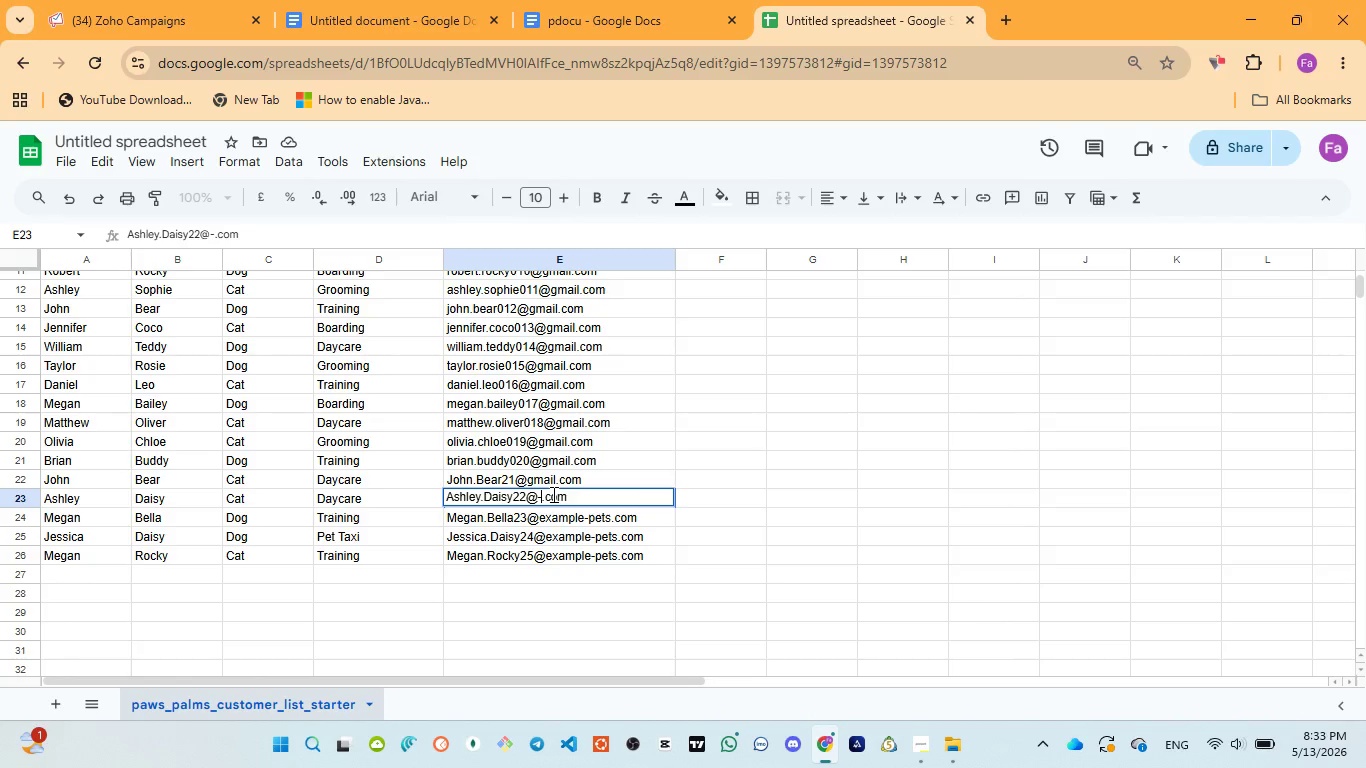 
key(Backspace)
 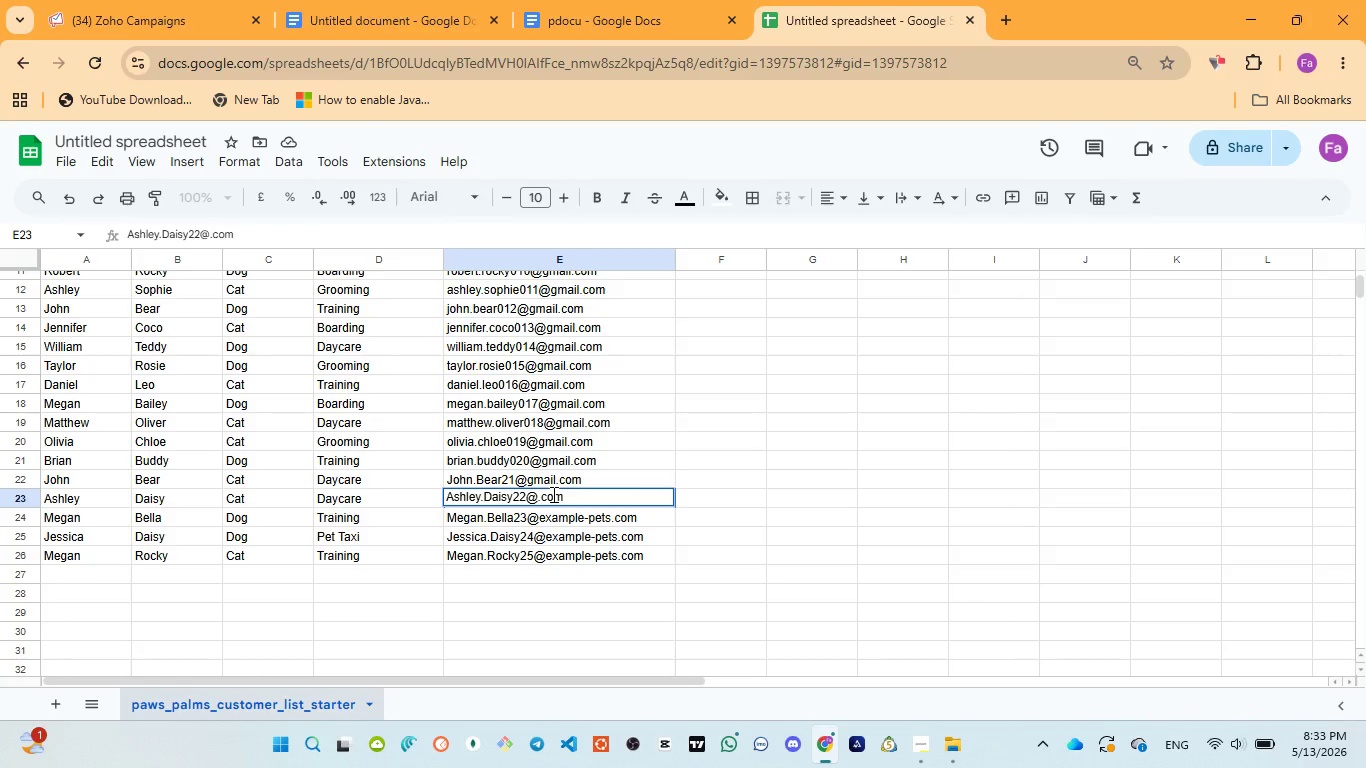 
key(Control+V)
 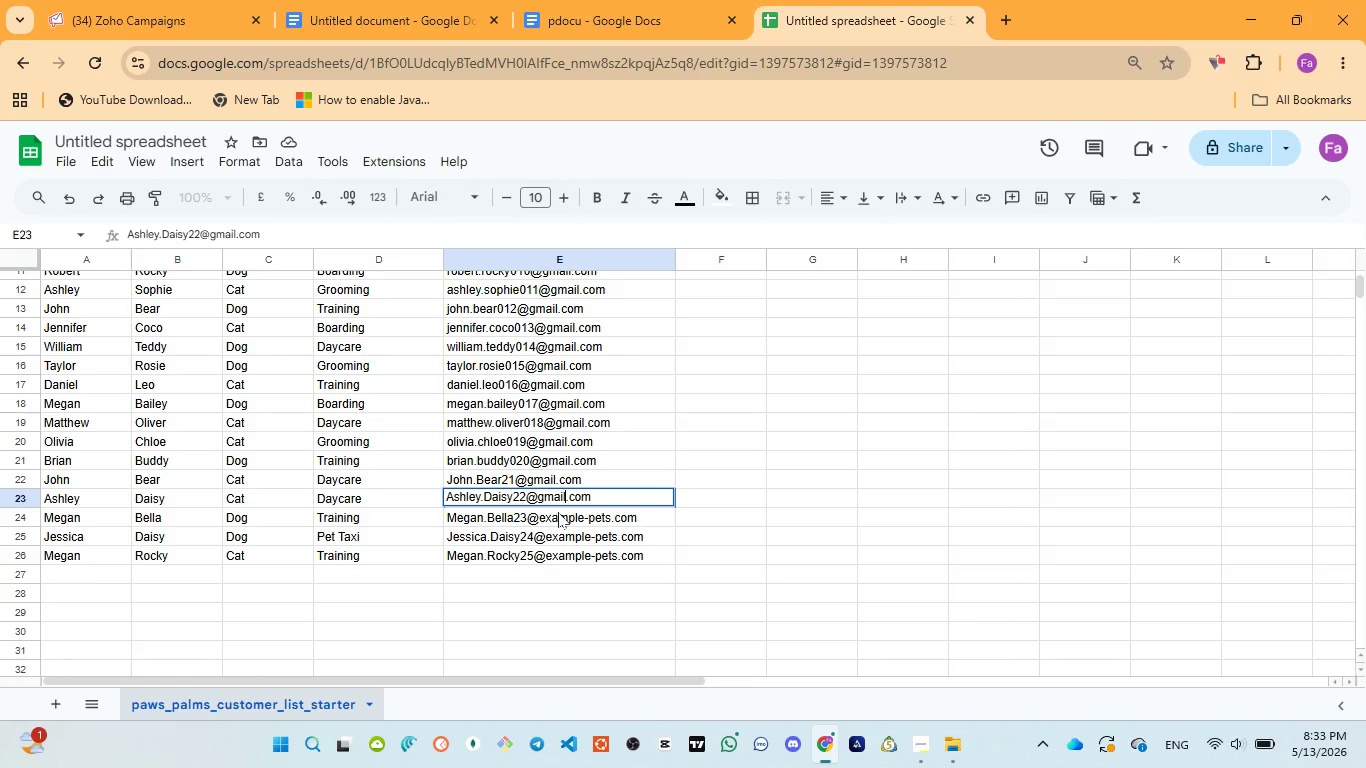 
double_click([556, 514])
 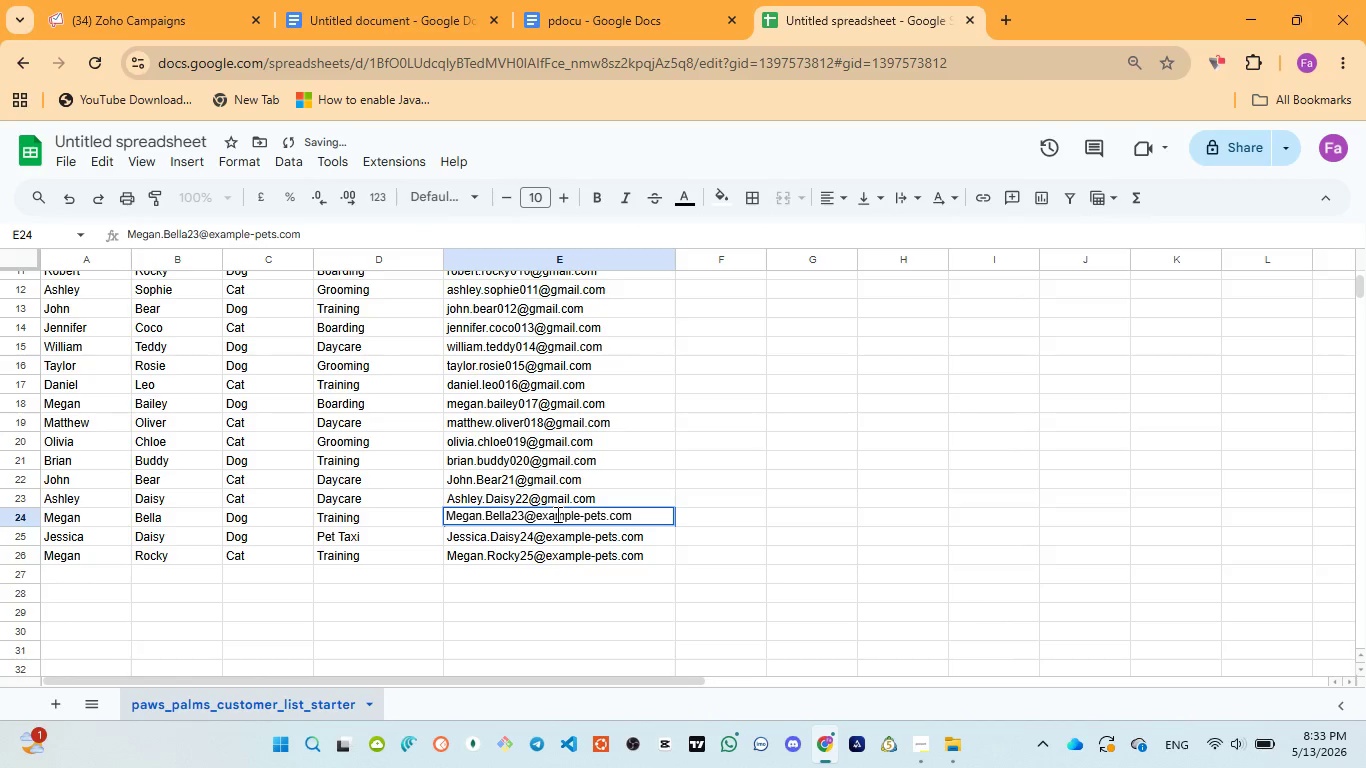 
double_click([556, 514])
 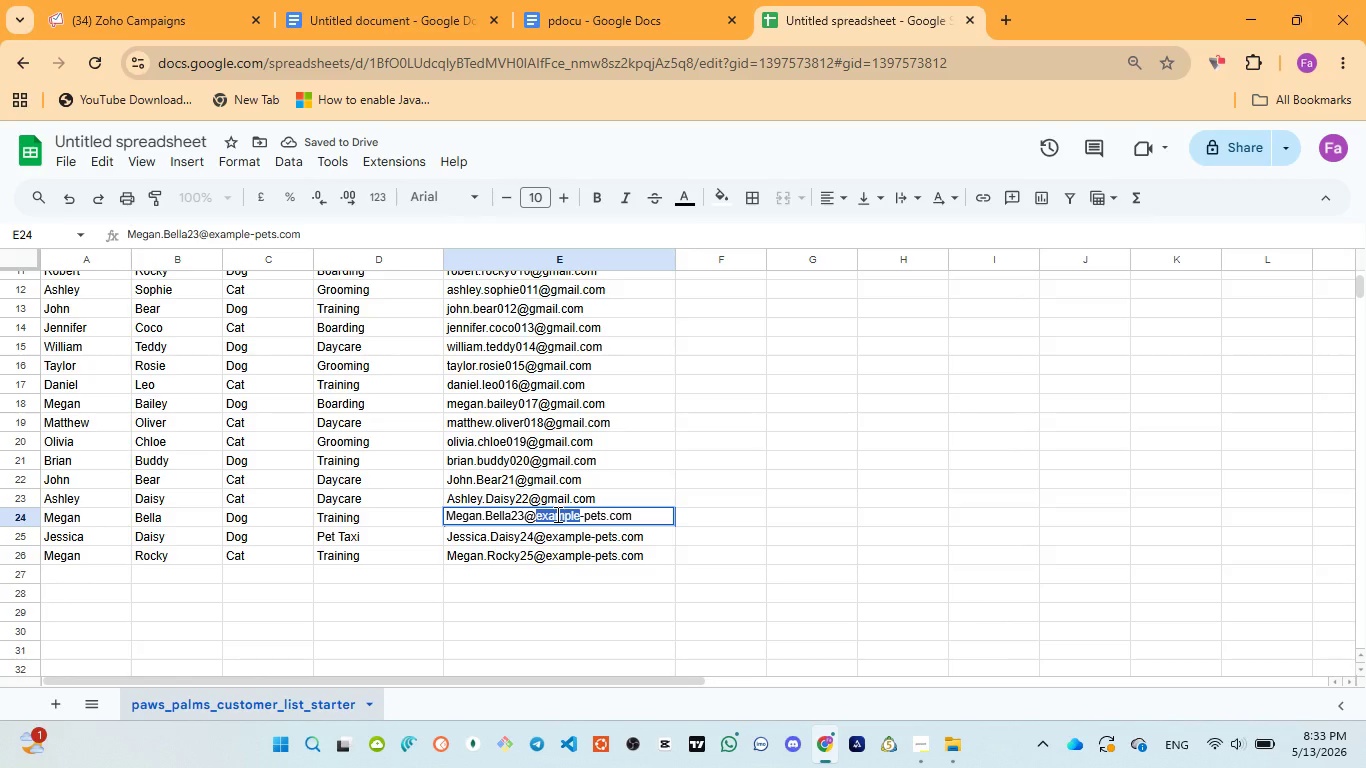 
key(Backspace)
 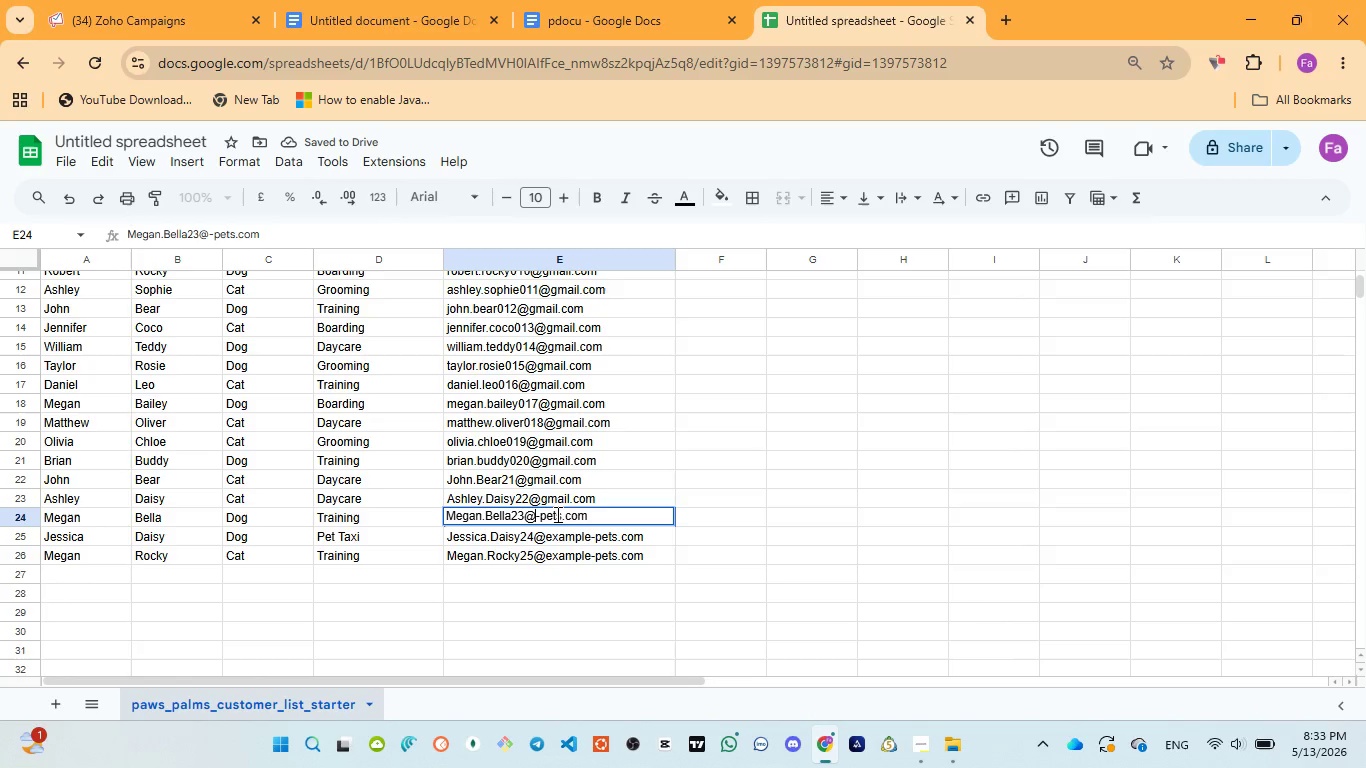 
double_click([556, 514])
 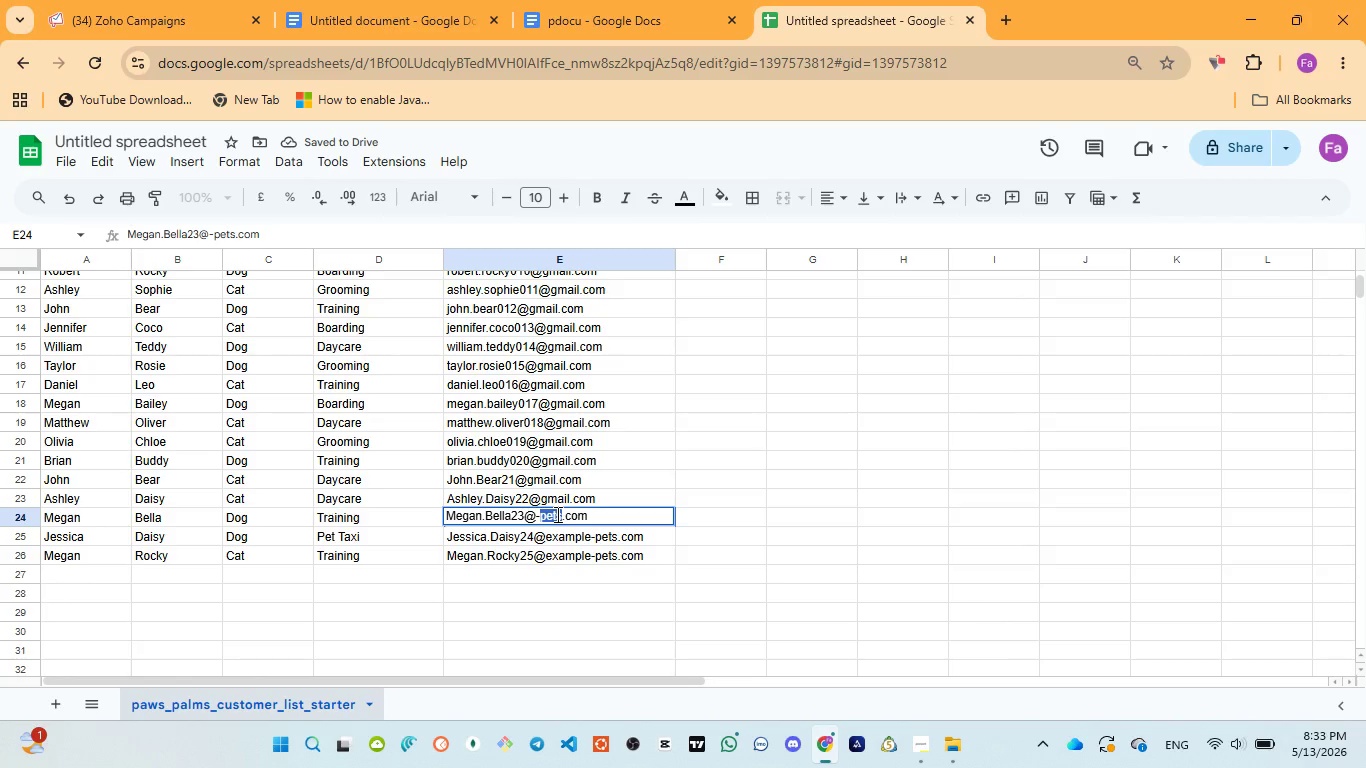 
key(Backspace)
 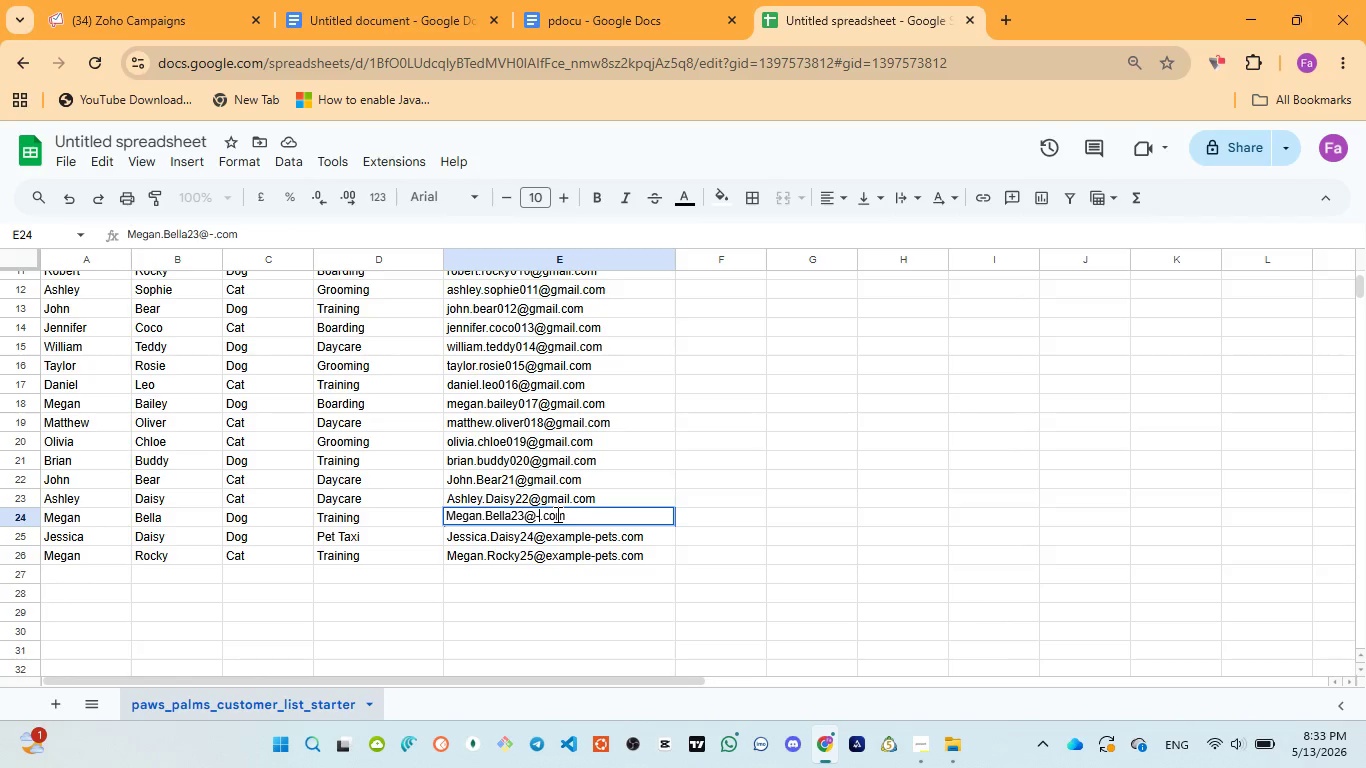 
key(Backspace)
 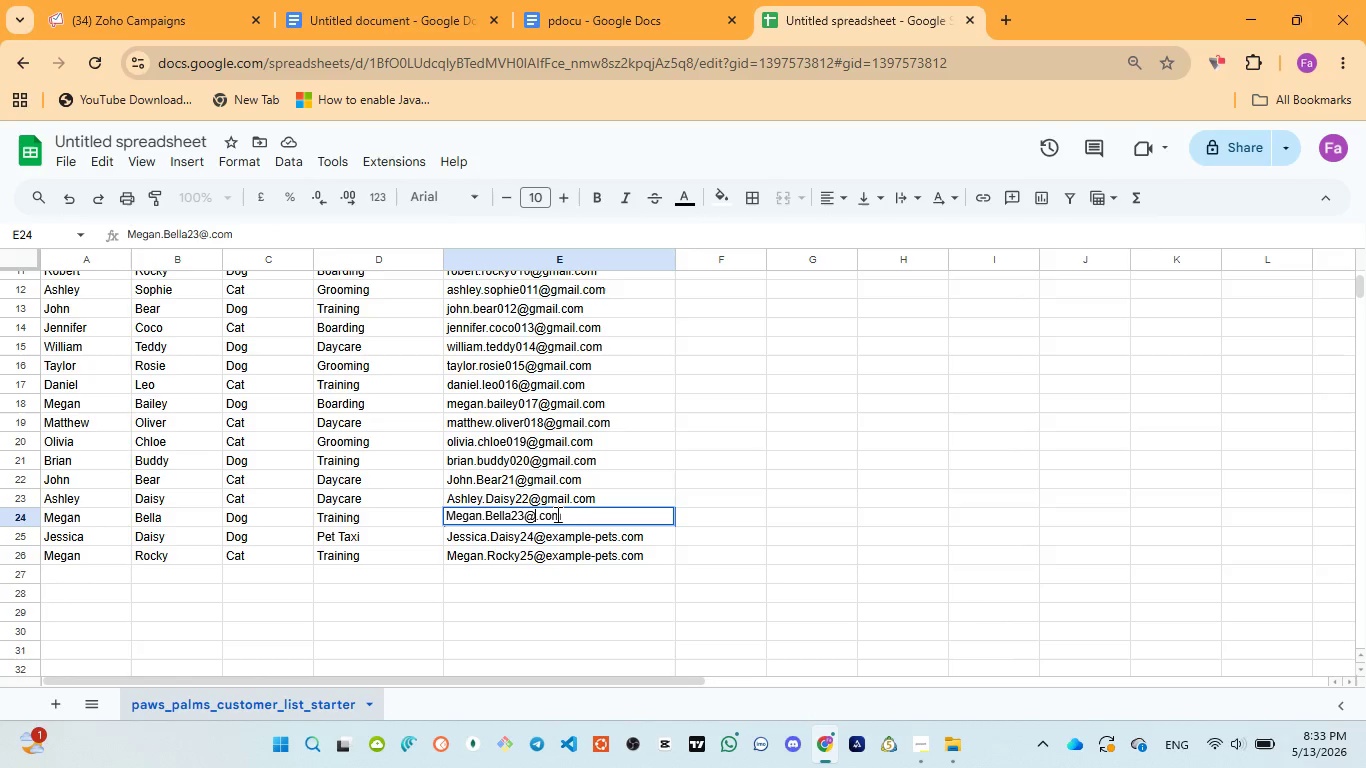 
key(Control+V)
 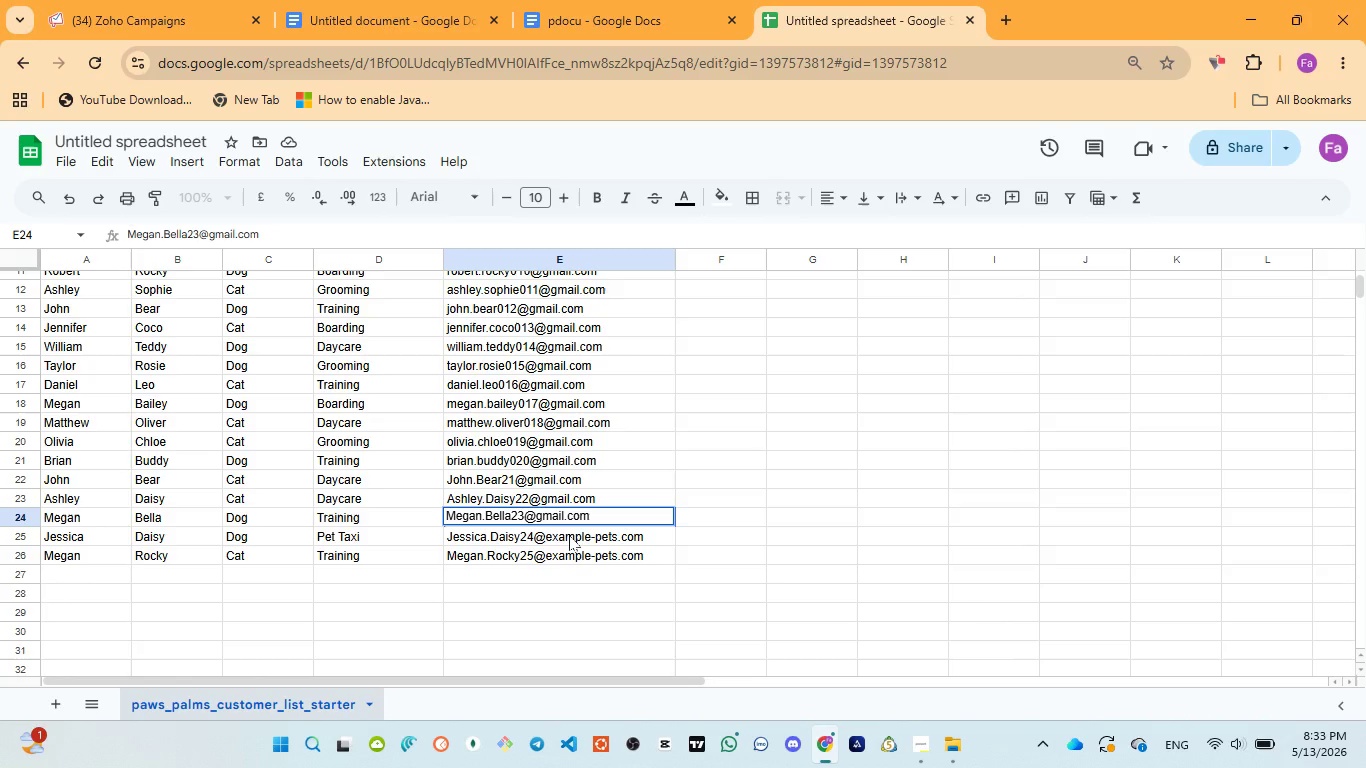 
double_click([569, 535])
 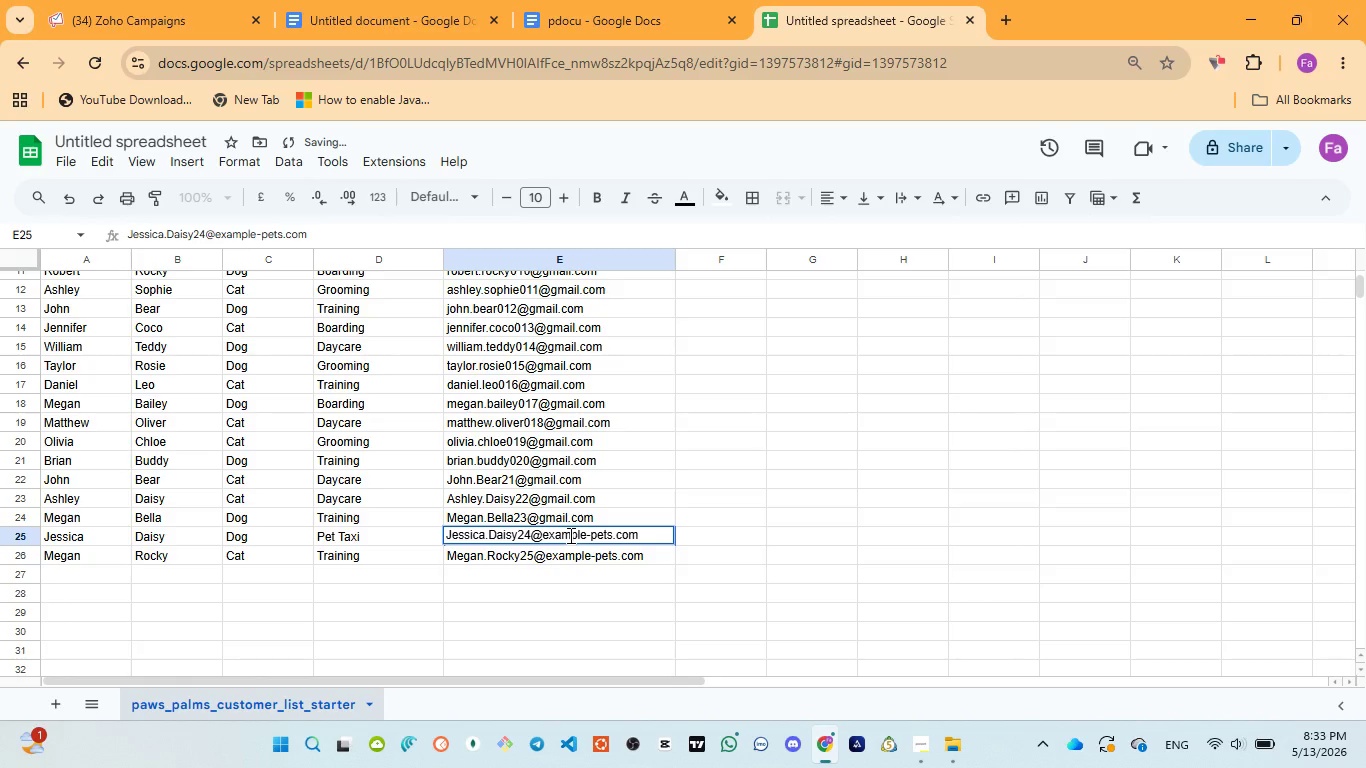 
double_click([569, 535])
 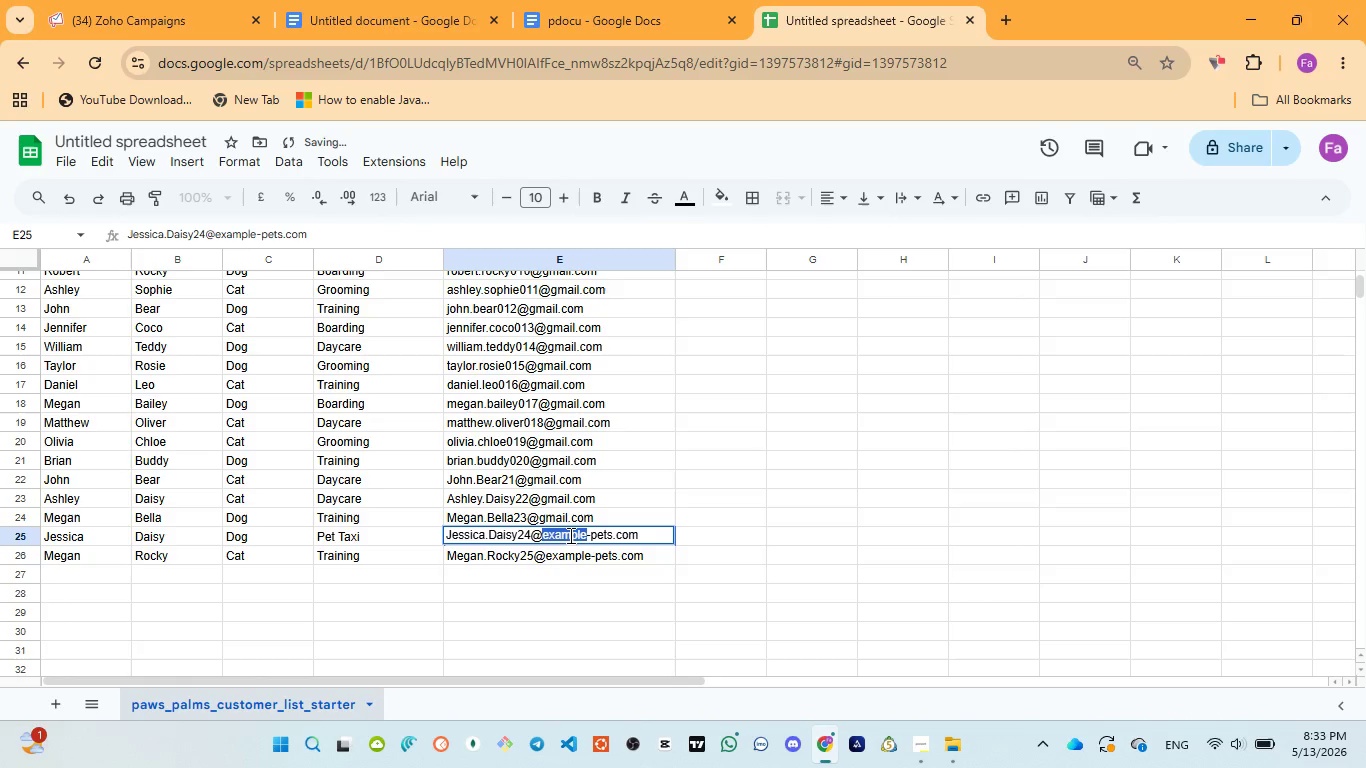 
key(Backspace)
 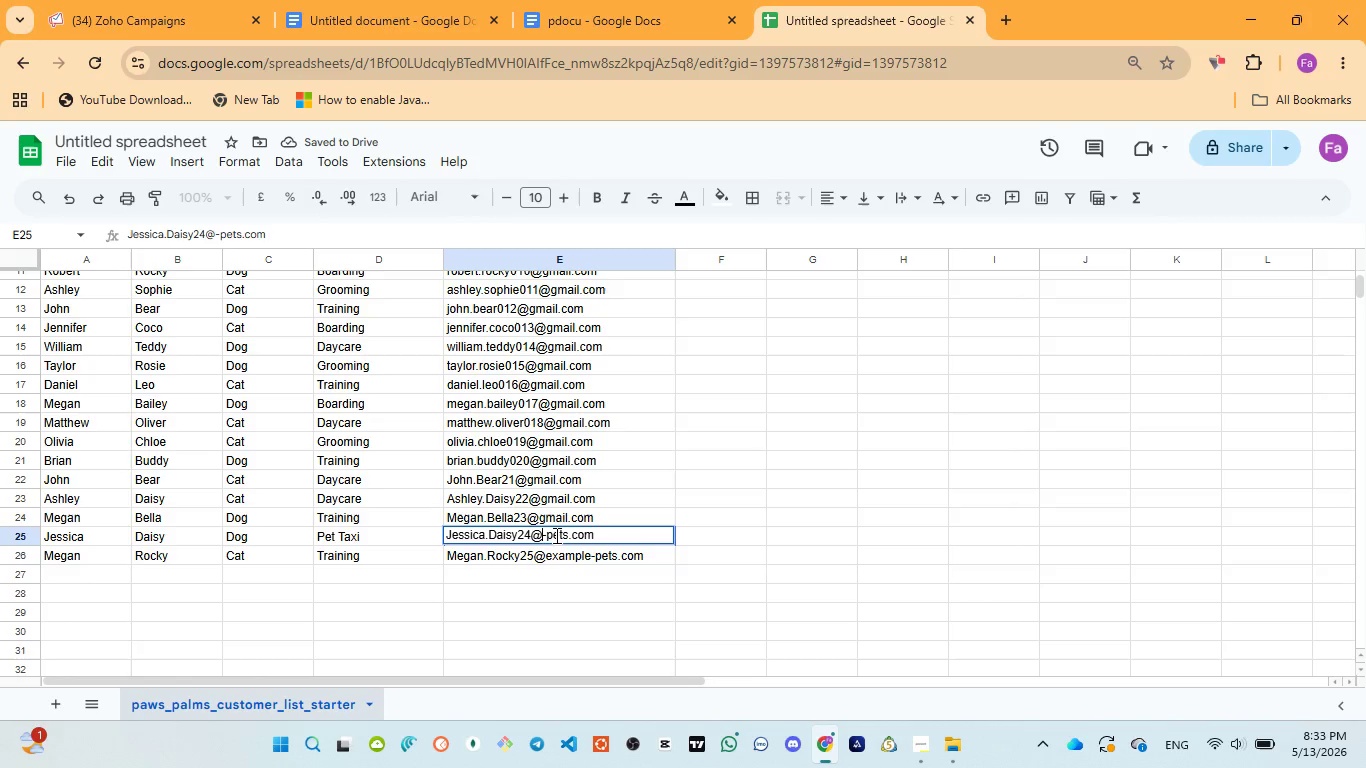 
double_click([555, 535])
 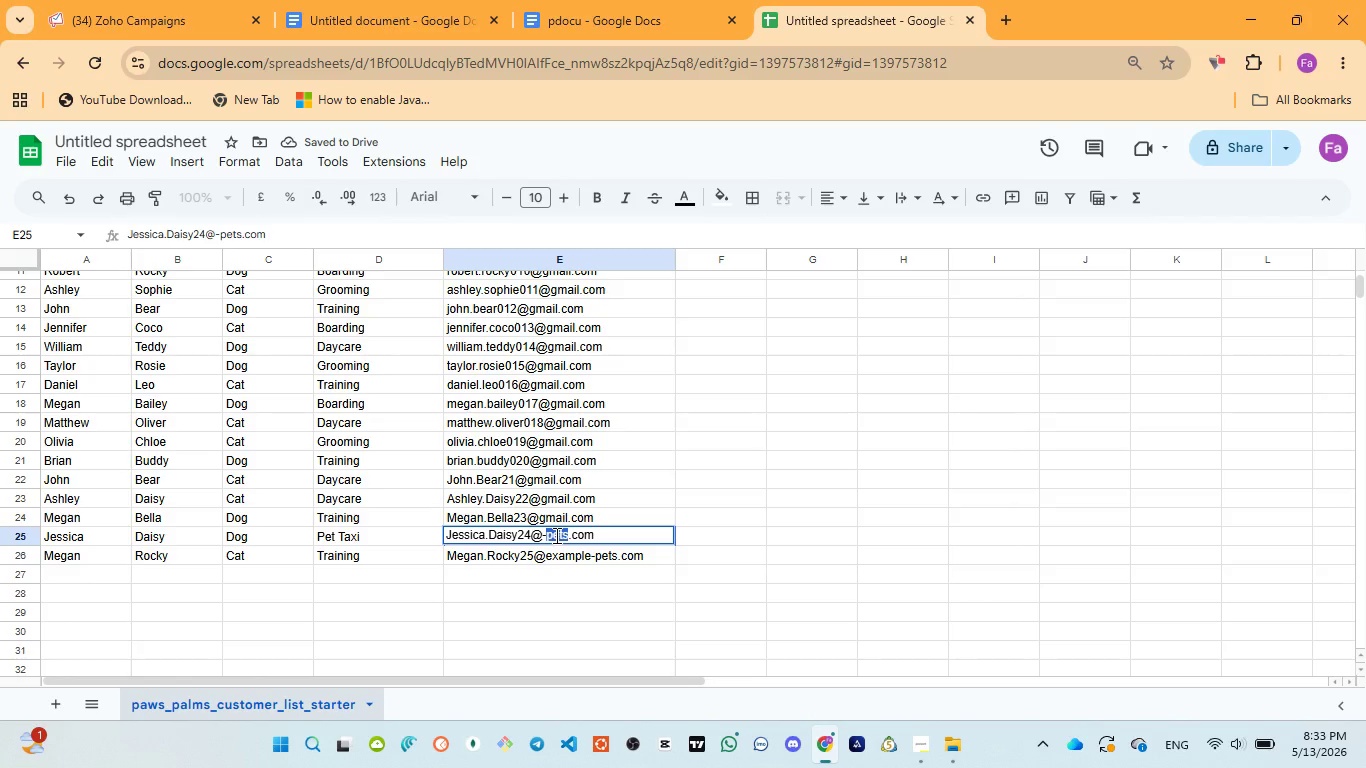 
key(Backspace)
 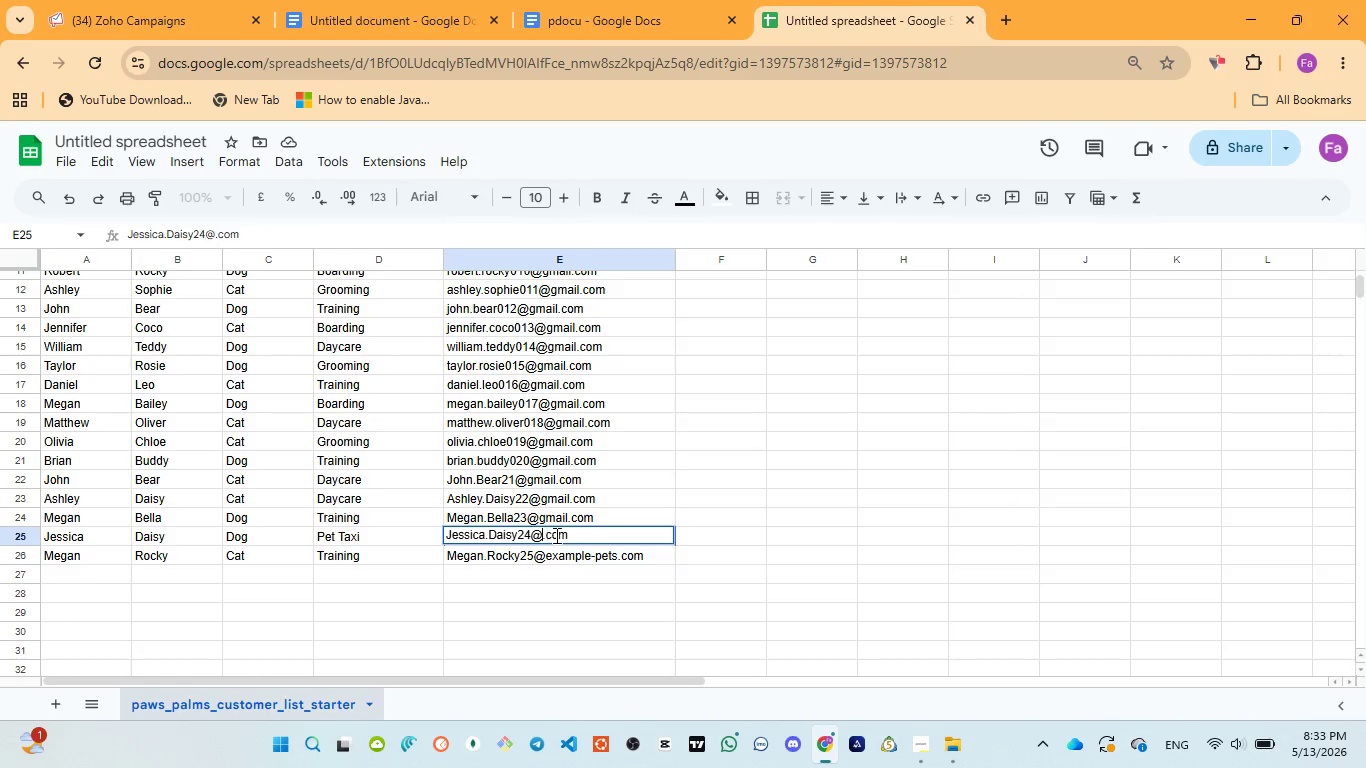 
key(Backspace)
 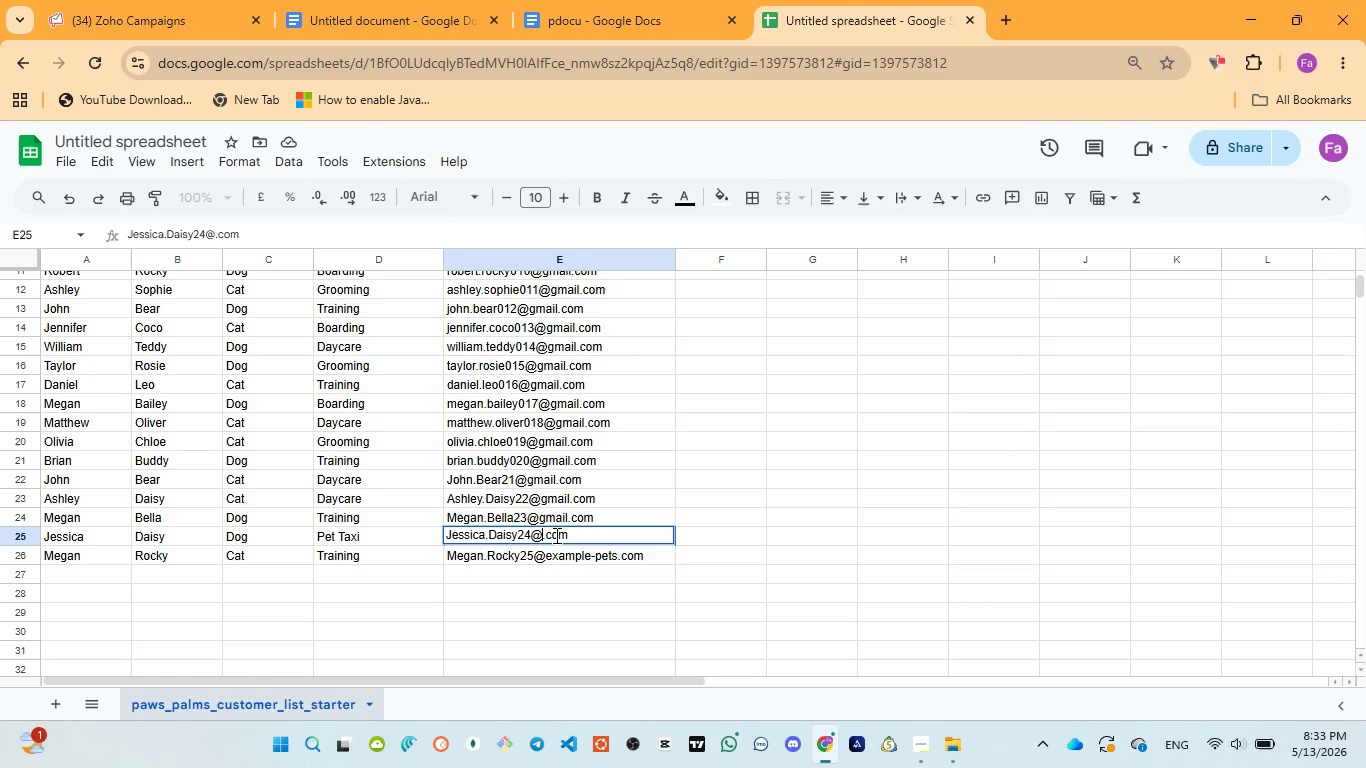 
key(Control+V)
 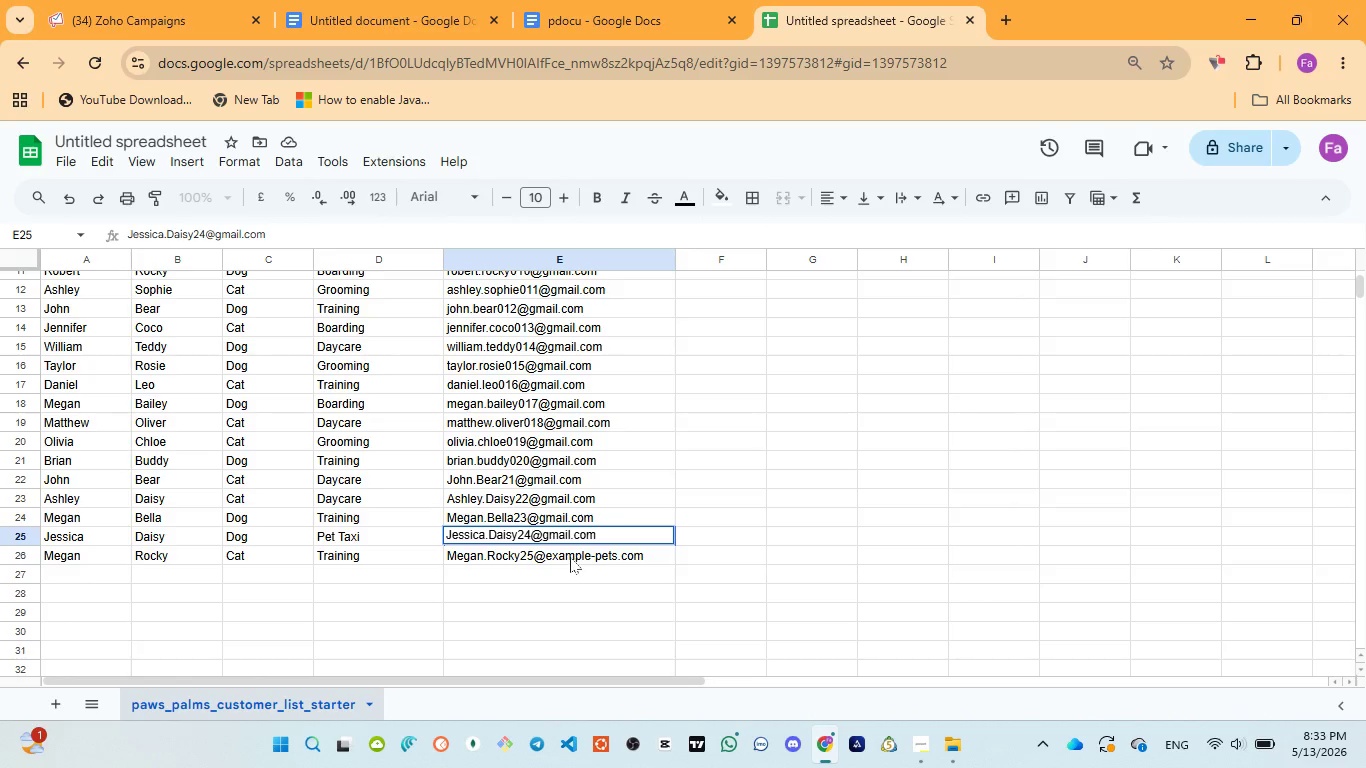 
double_click([570, 557])
 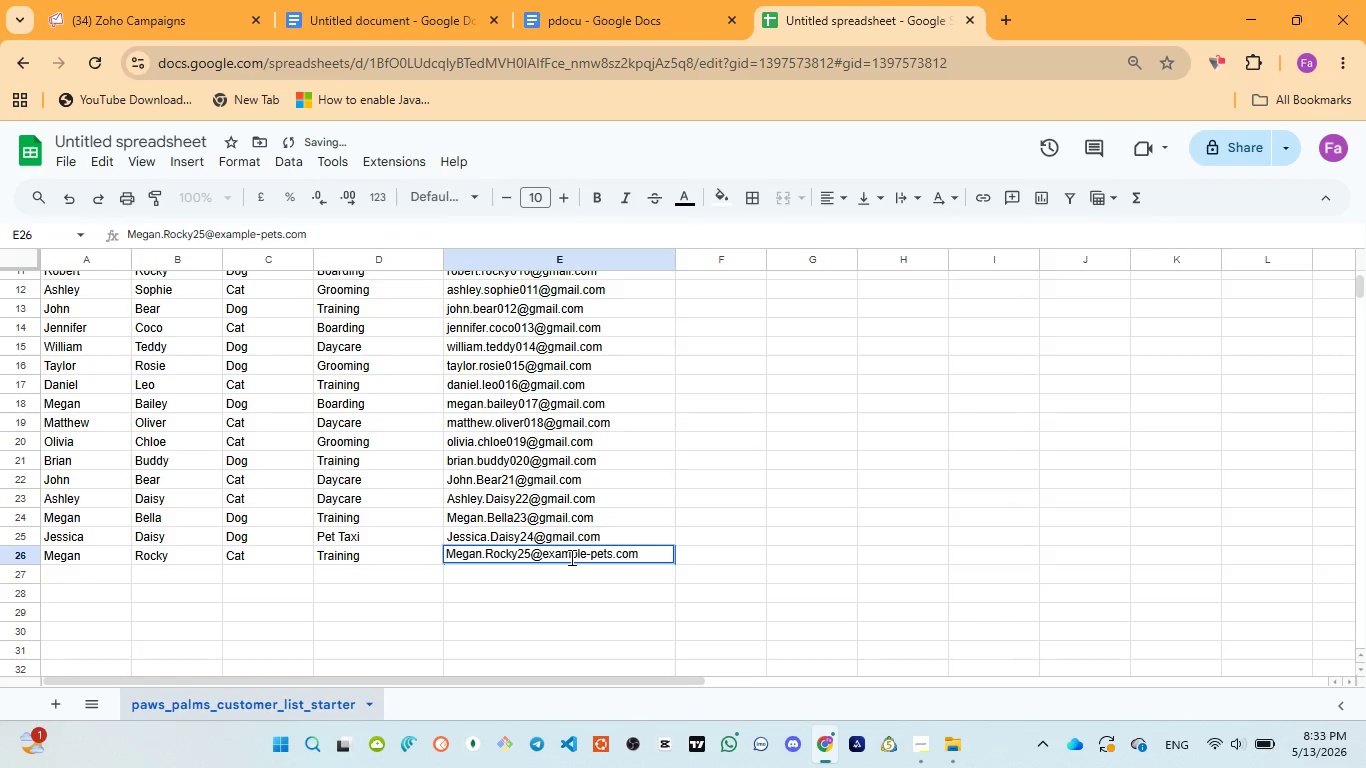 
double_click([570, 557])
 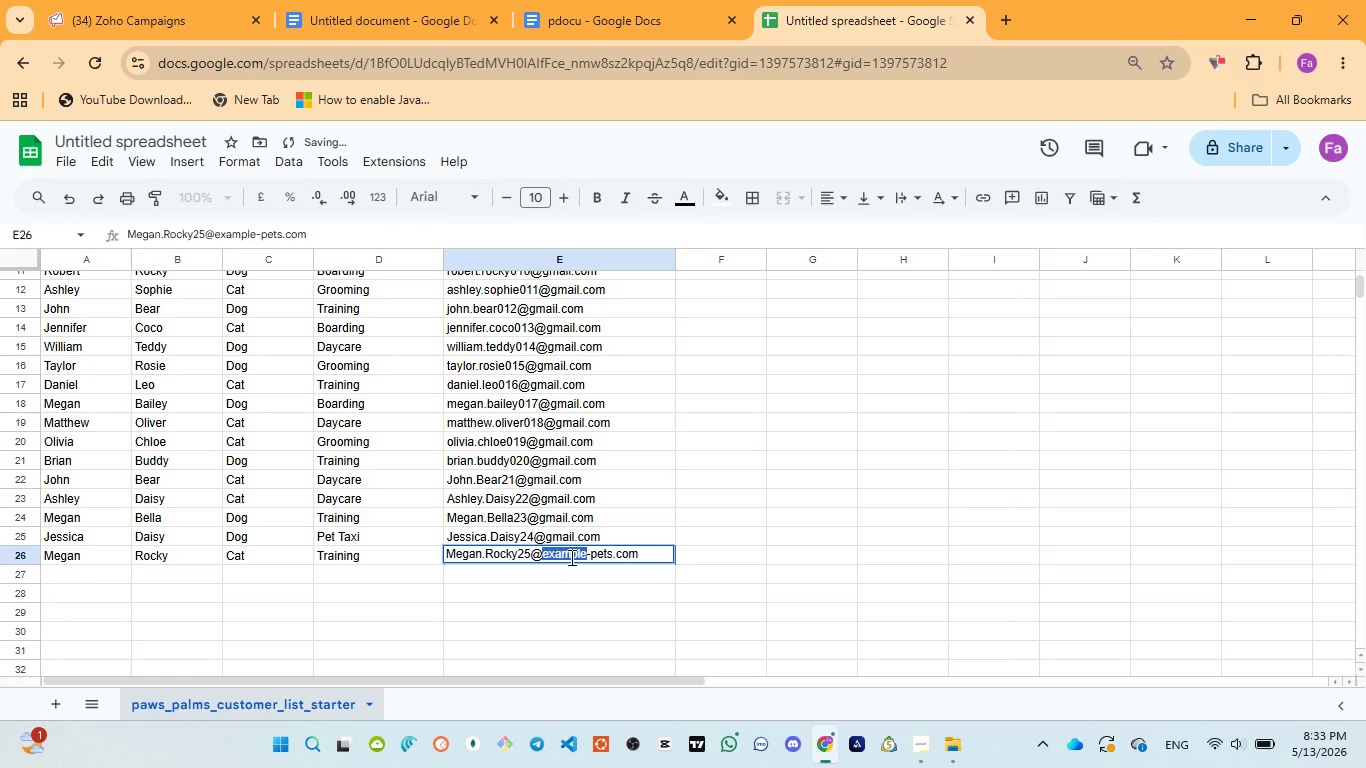 
key(Backspace)
 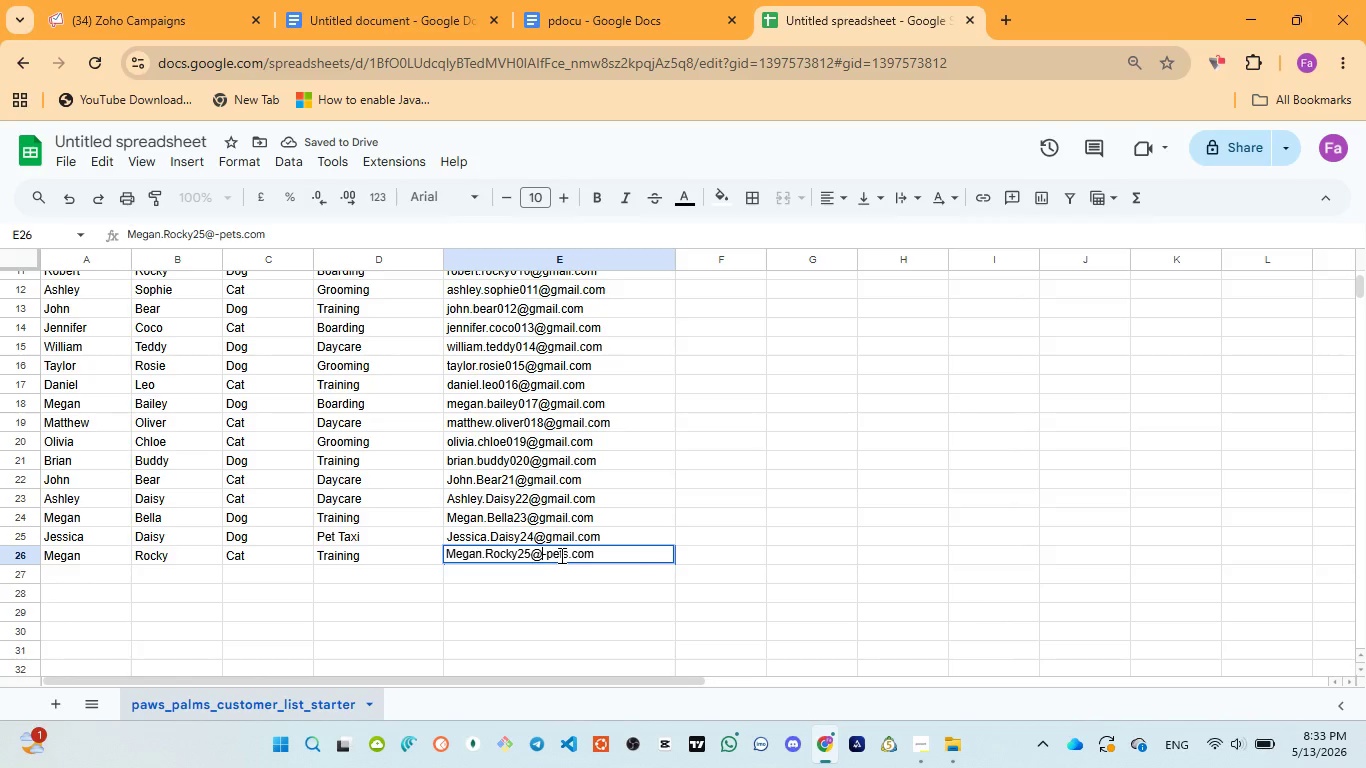 
left_click([560, 555])
 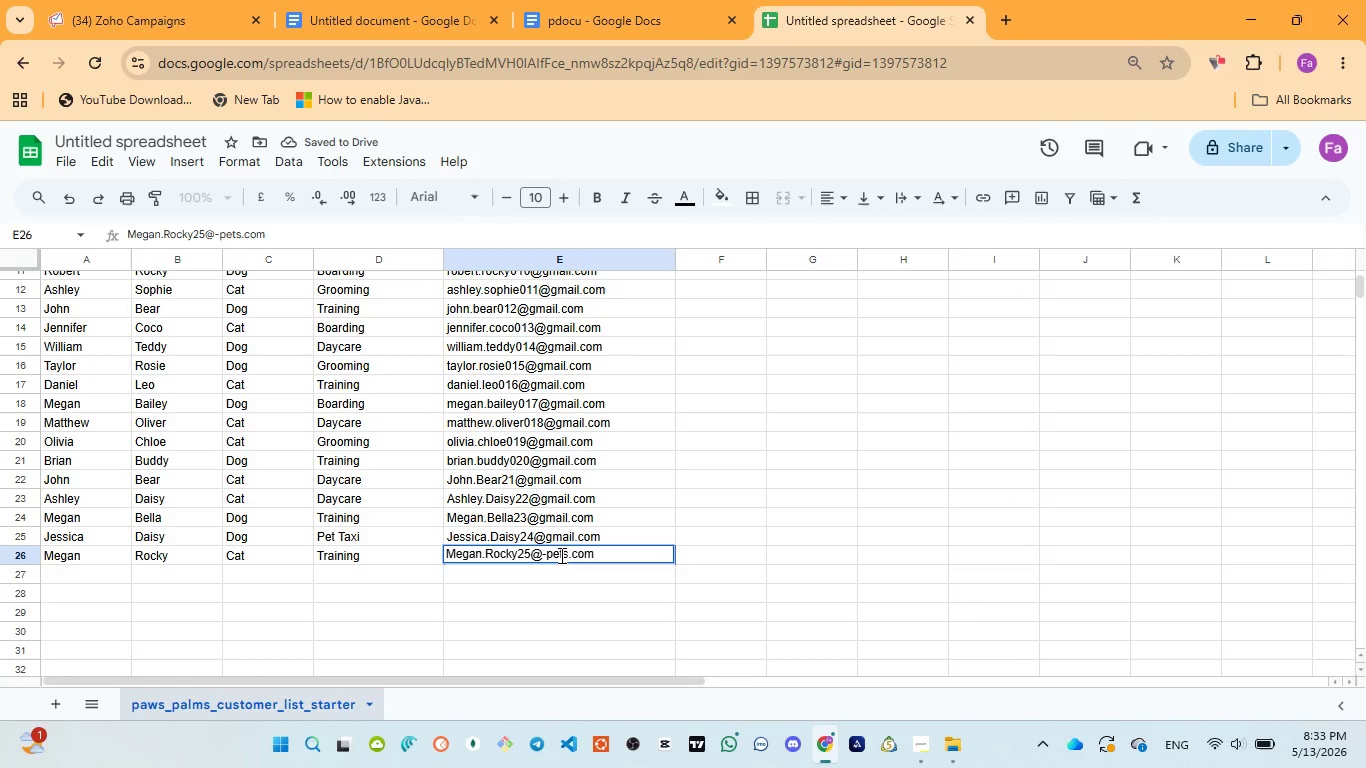 
double_click([560, 555])
 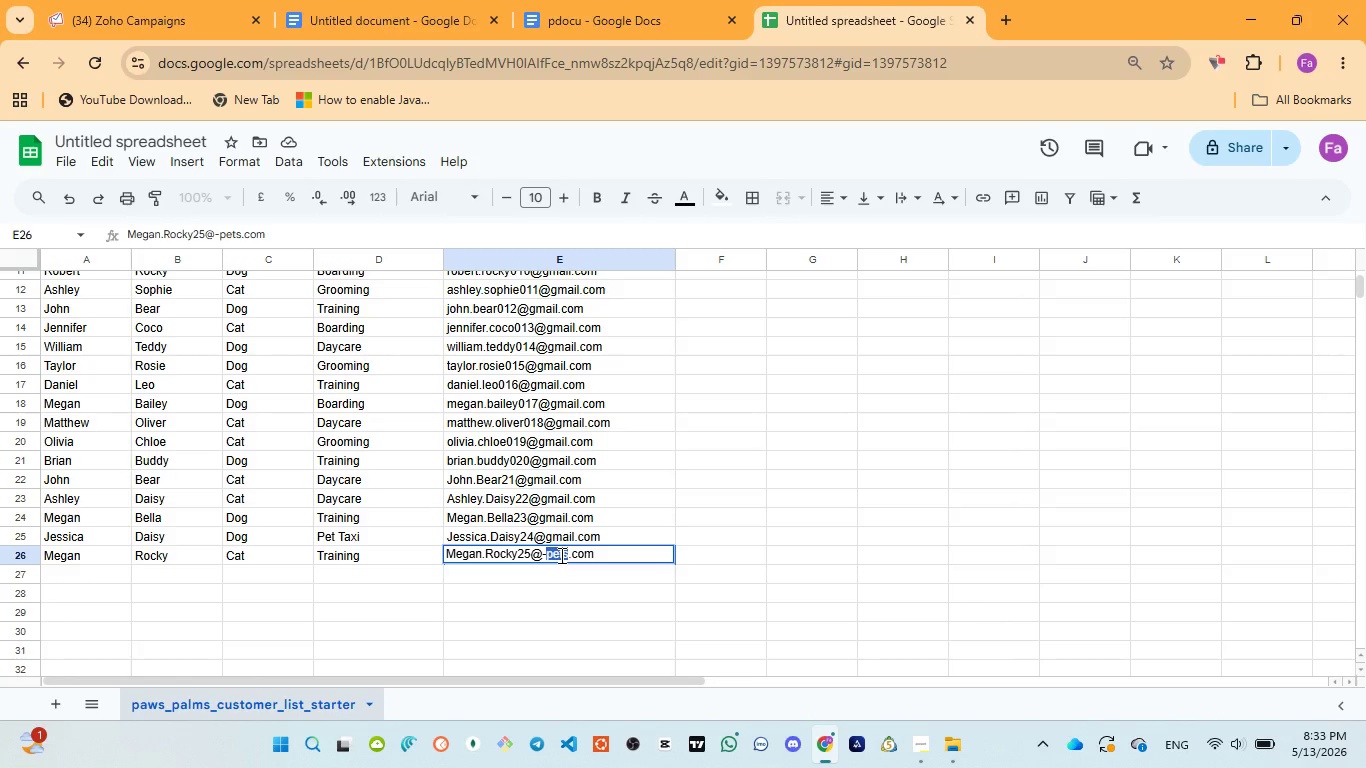 
key(Backspace)
 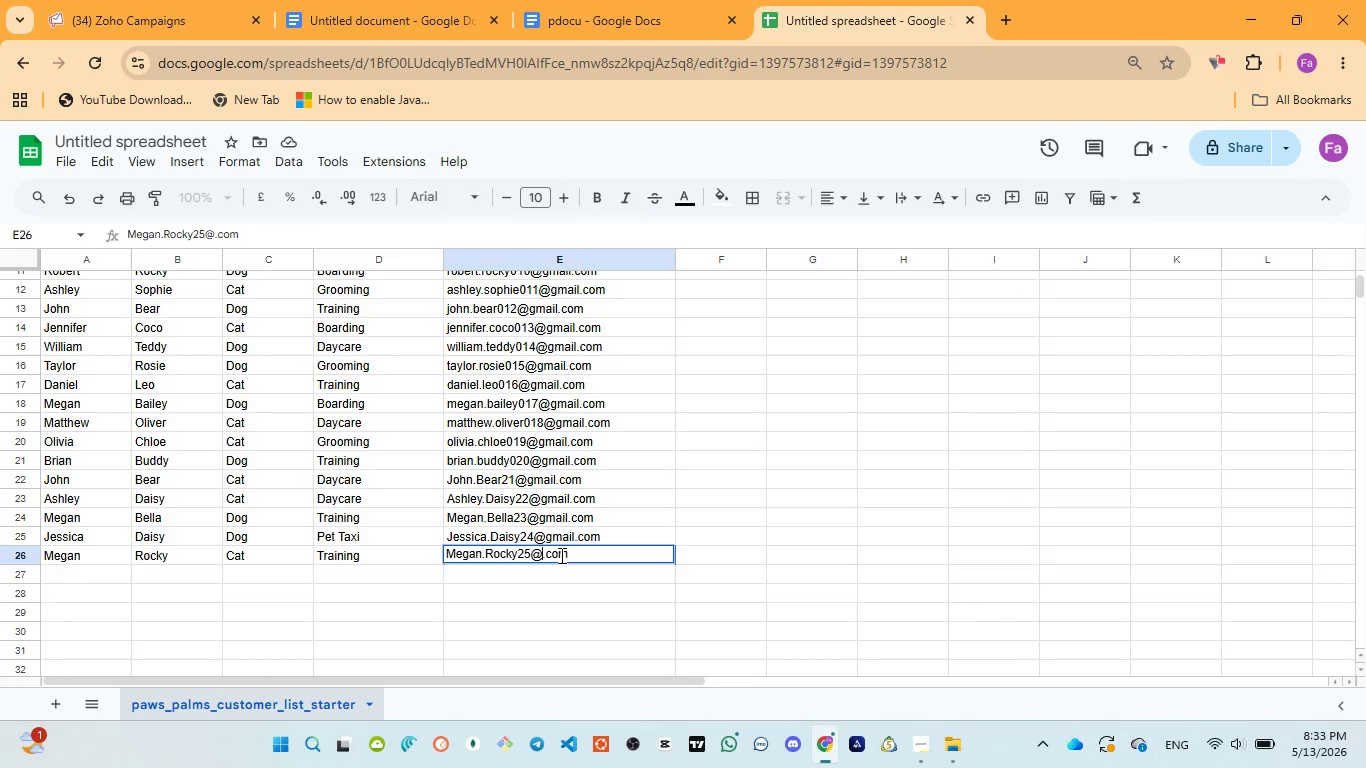 
key(Backspace)
 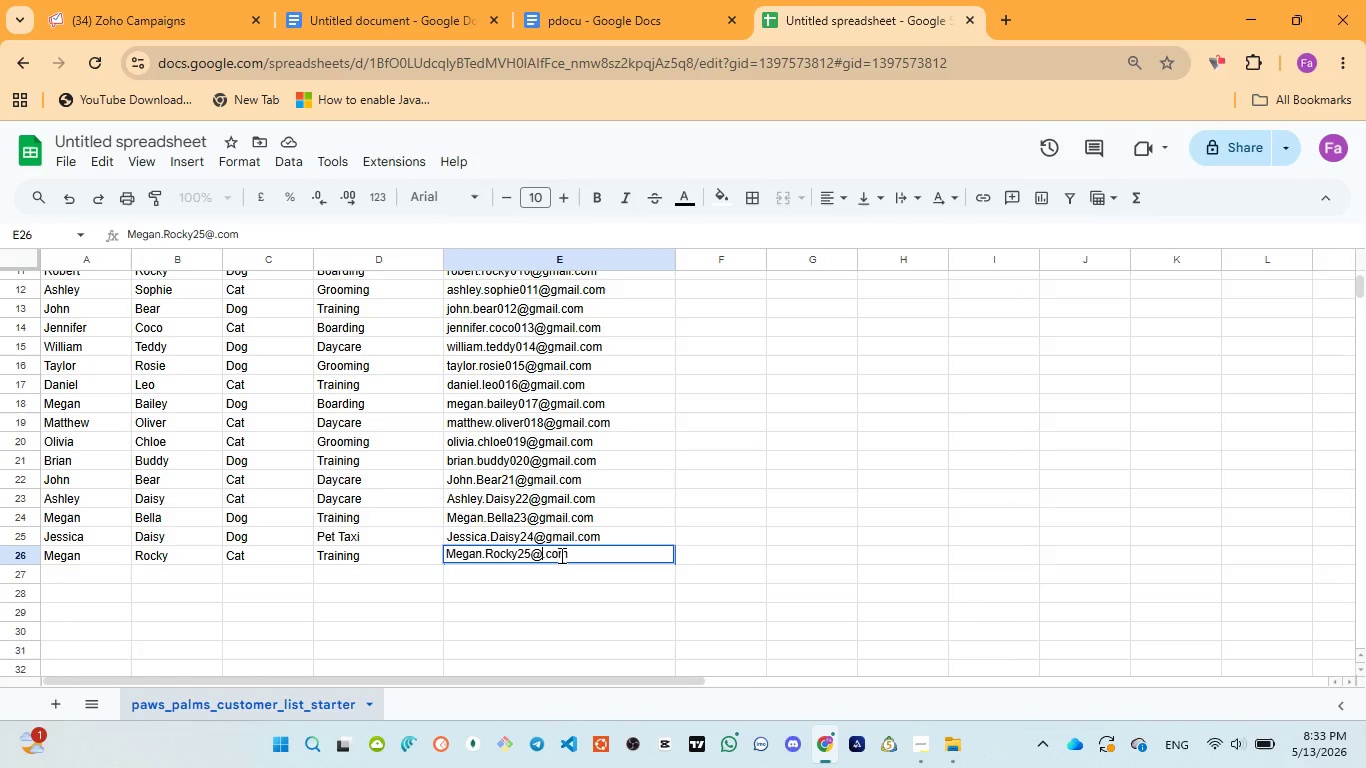 
key(Control+V)
 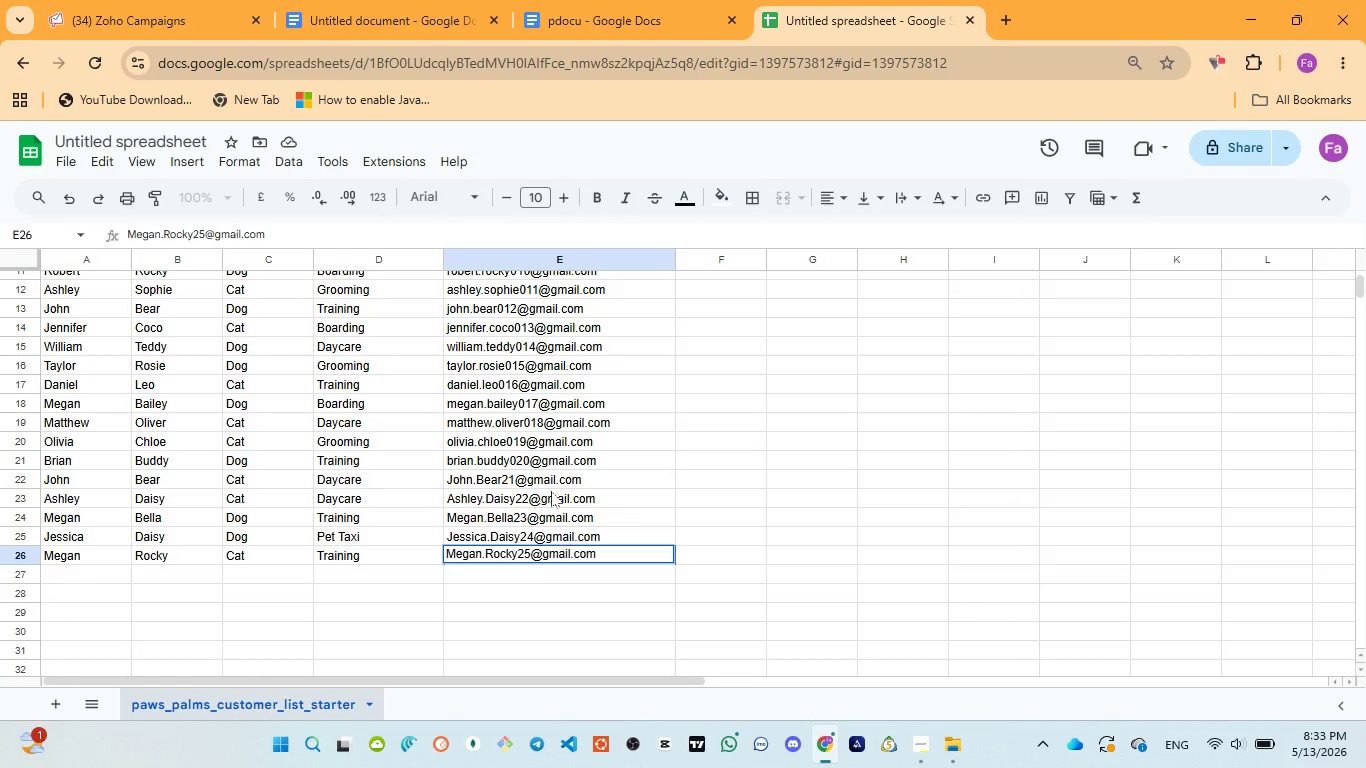 
left_click([540, 313])
 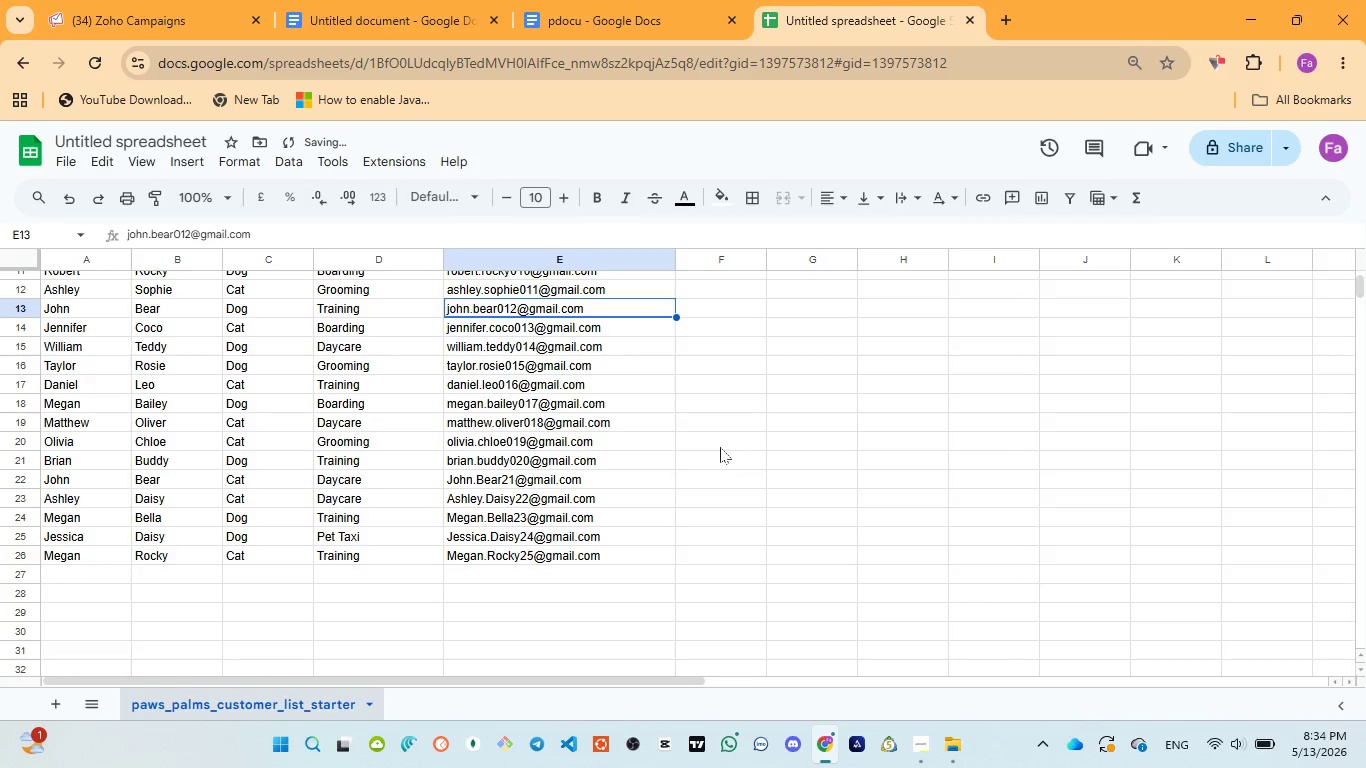 
scroll: coordinate [549, 415], scroll_direction: up, amount: 7.0
 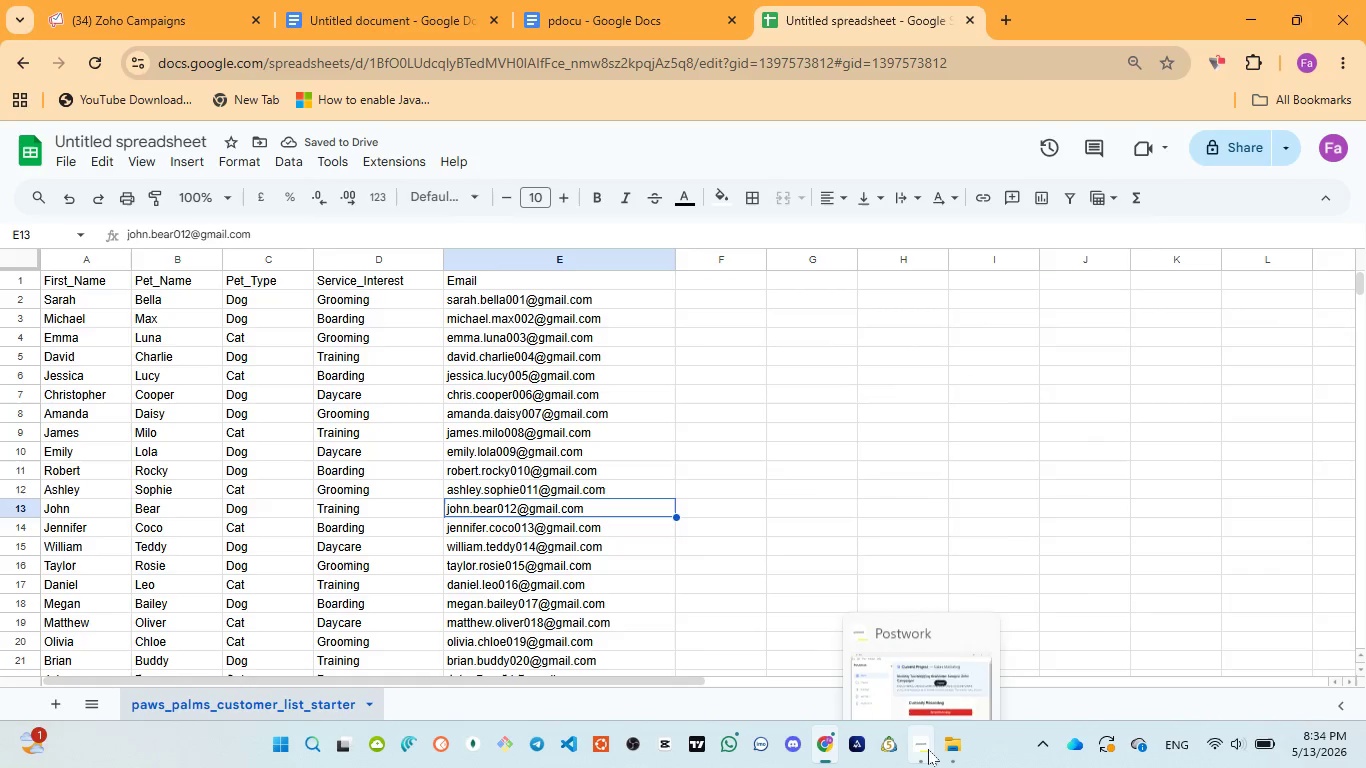 
left_click([921, 687])